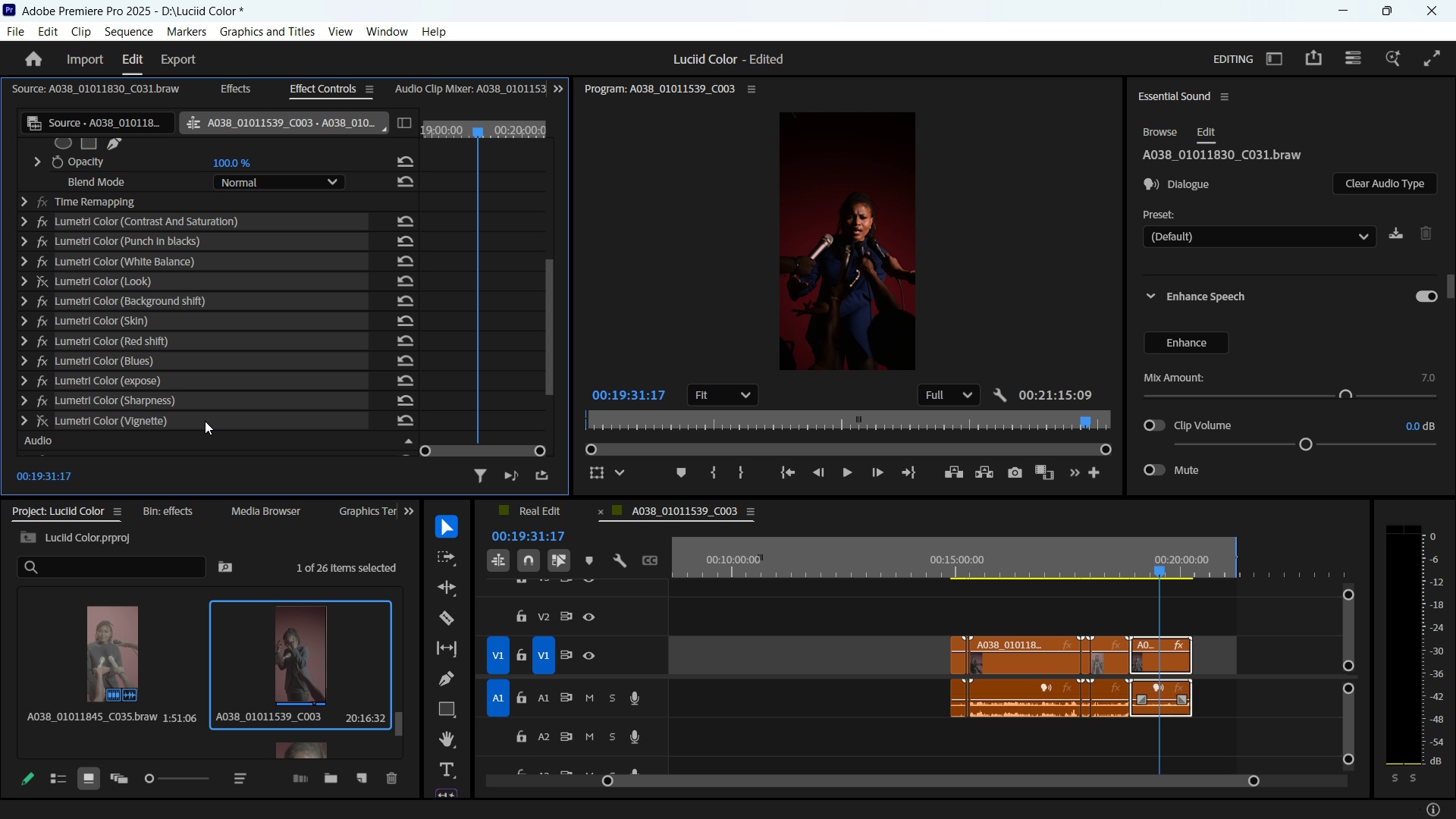 
left_click([205, 421])
 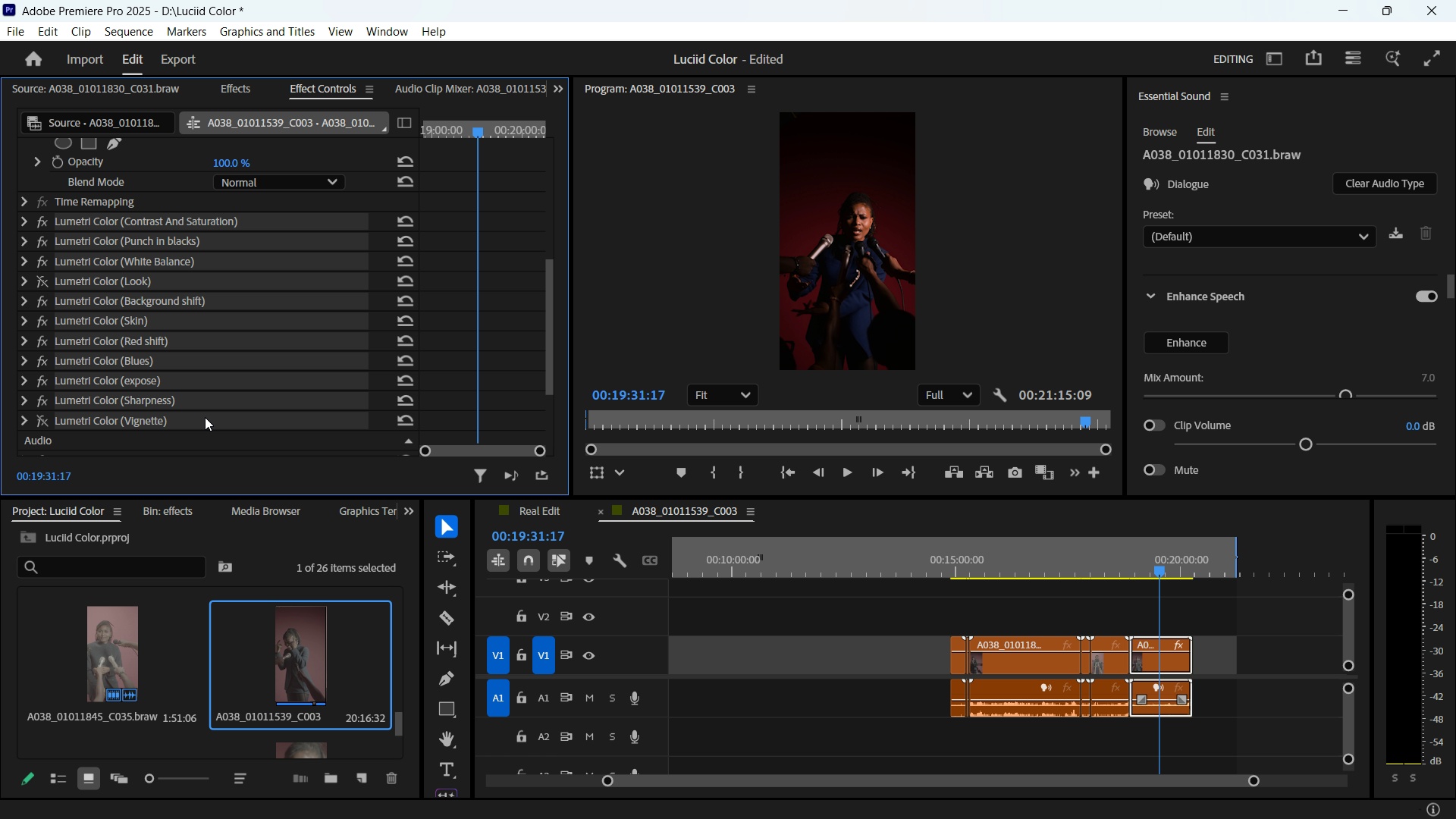 
right_click([205, 417])
 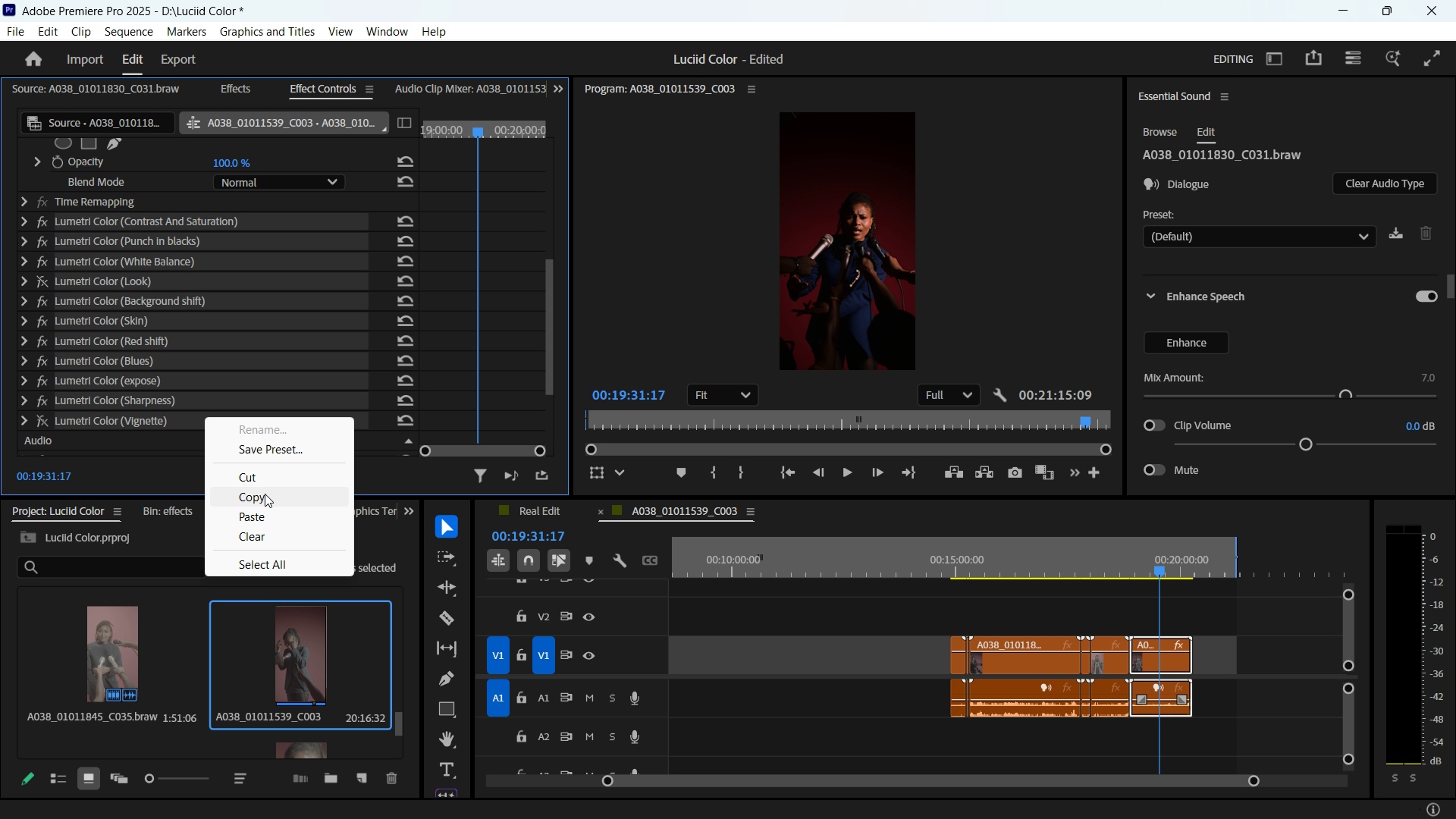 
left_click([265, 494])
 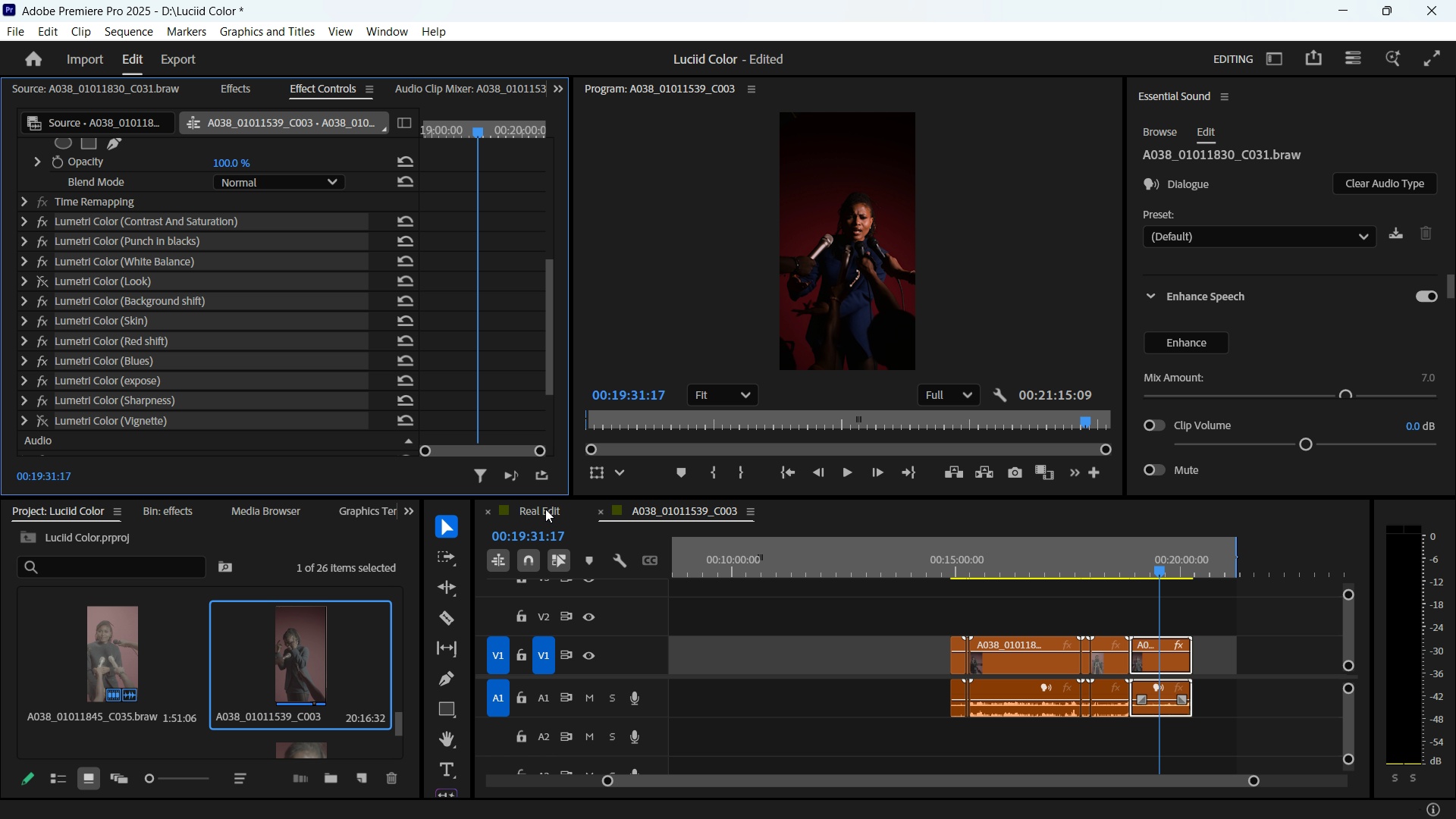 
left_click([545, 509])
 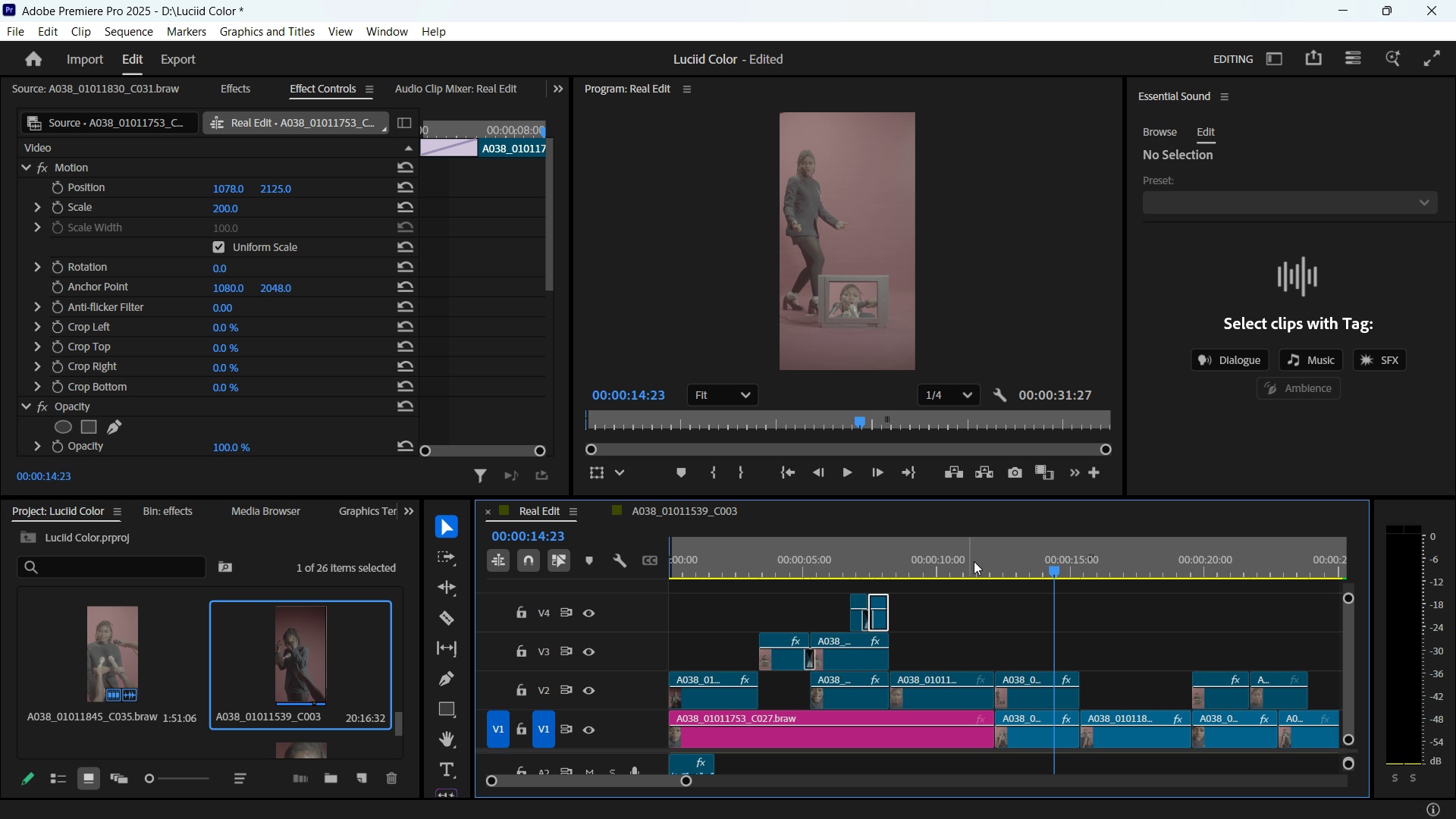 
left_click_drag(start_coordinate=[1064, 568], to_coordinate=[613, 579])
 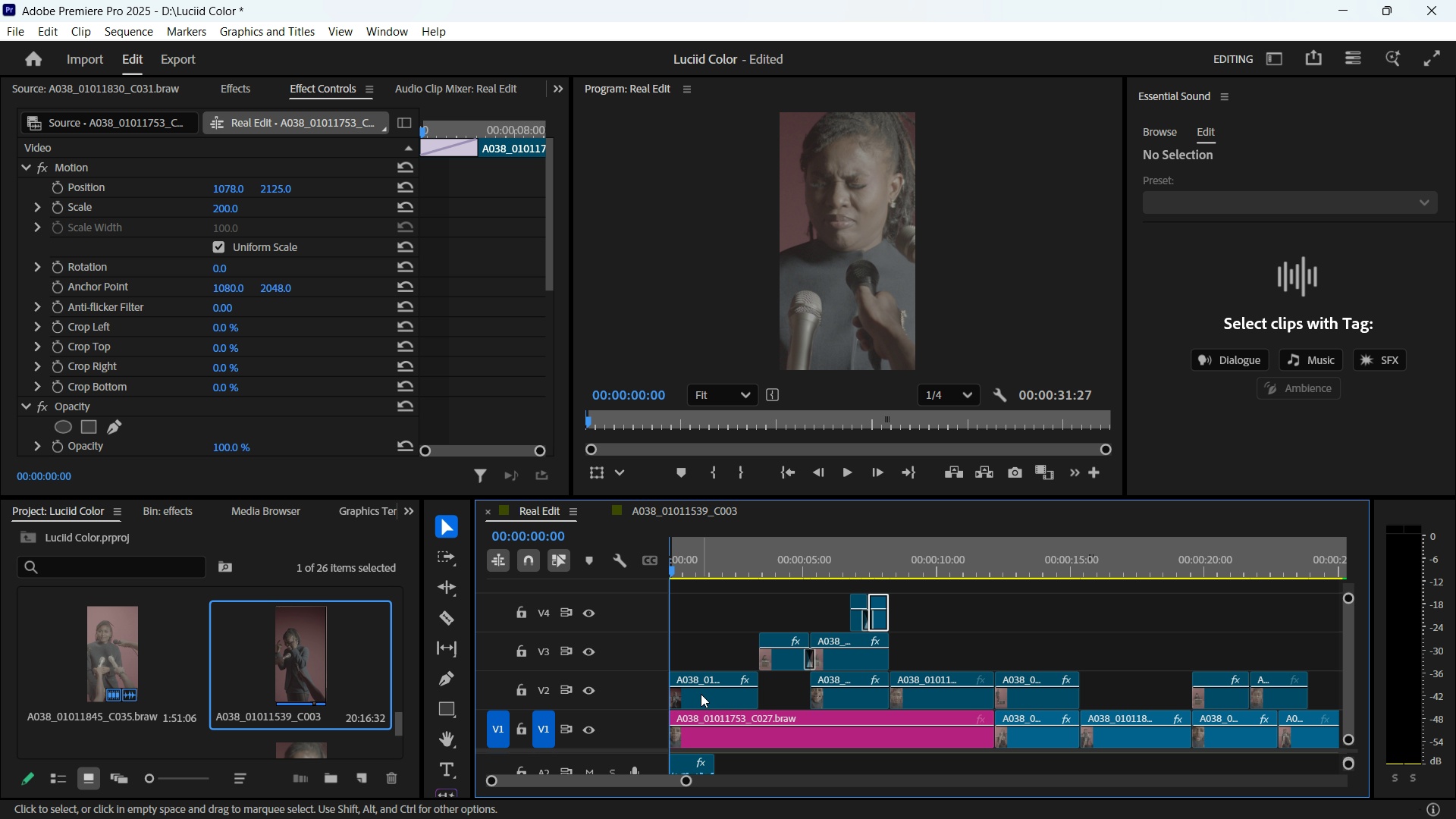 
left_click([701, 694])
 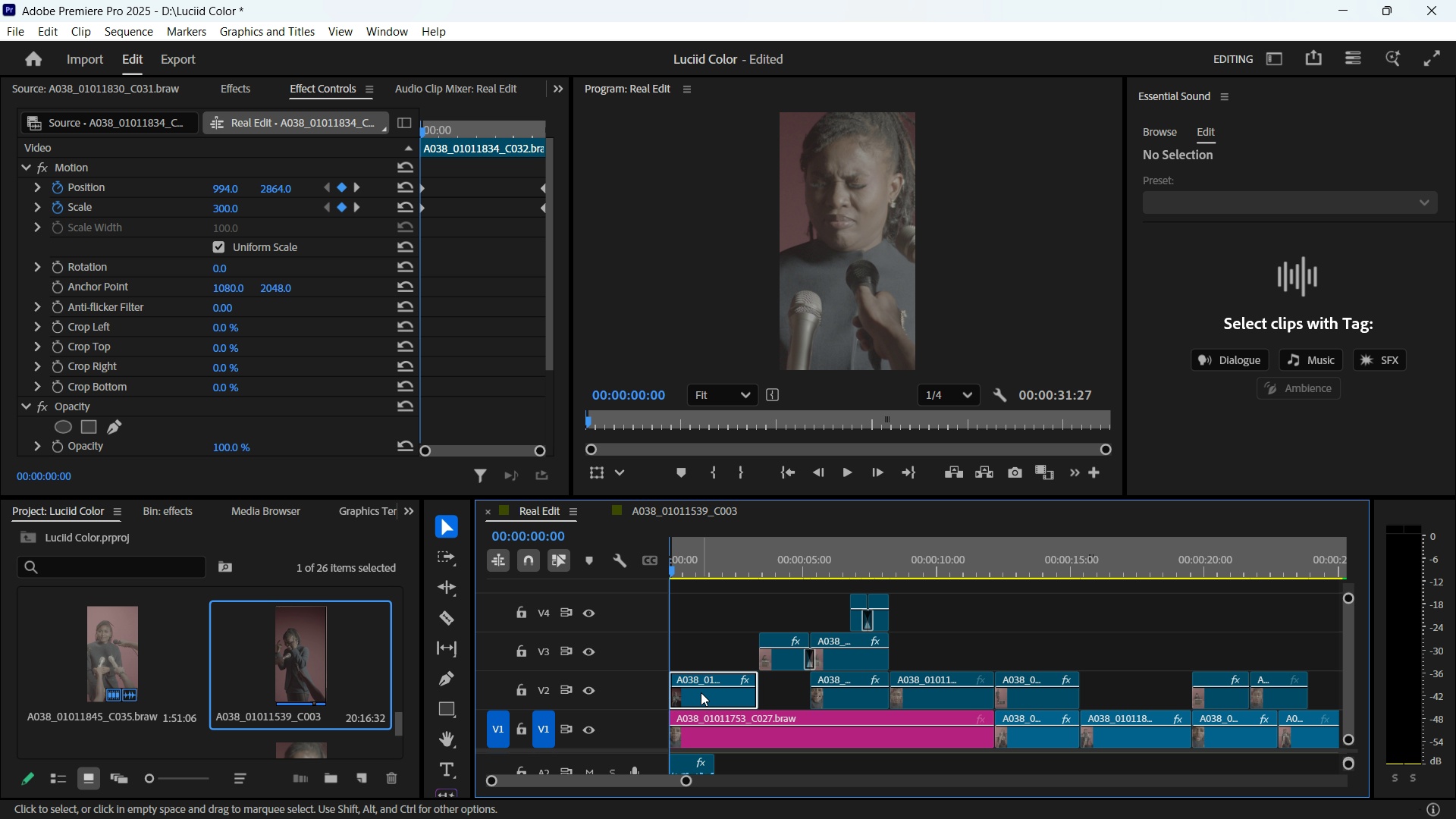 
key(Control+V)
 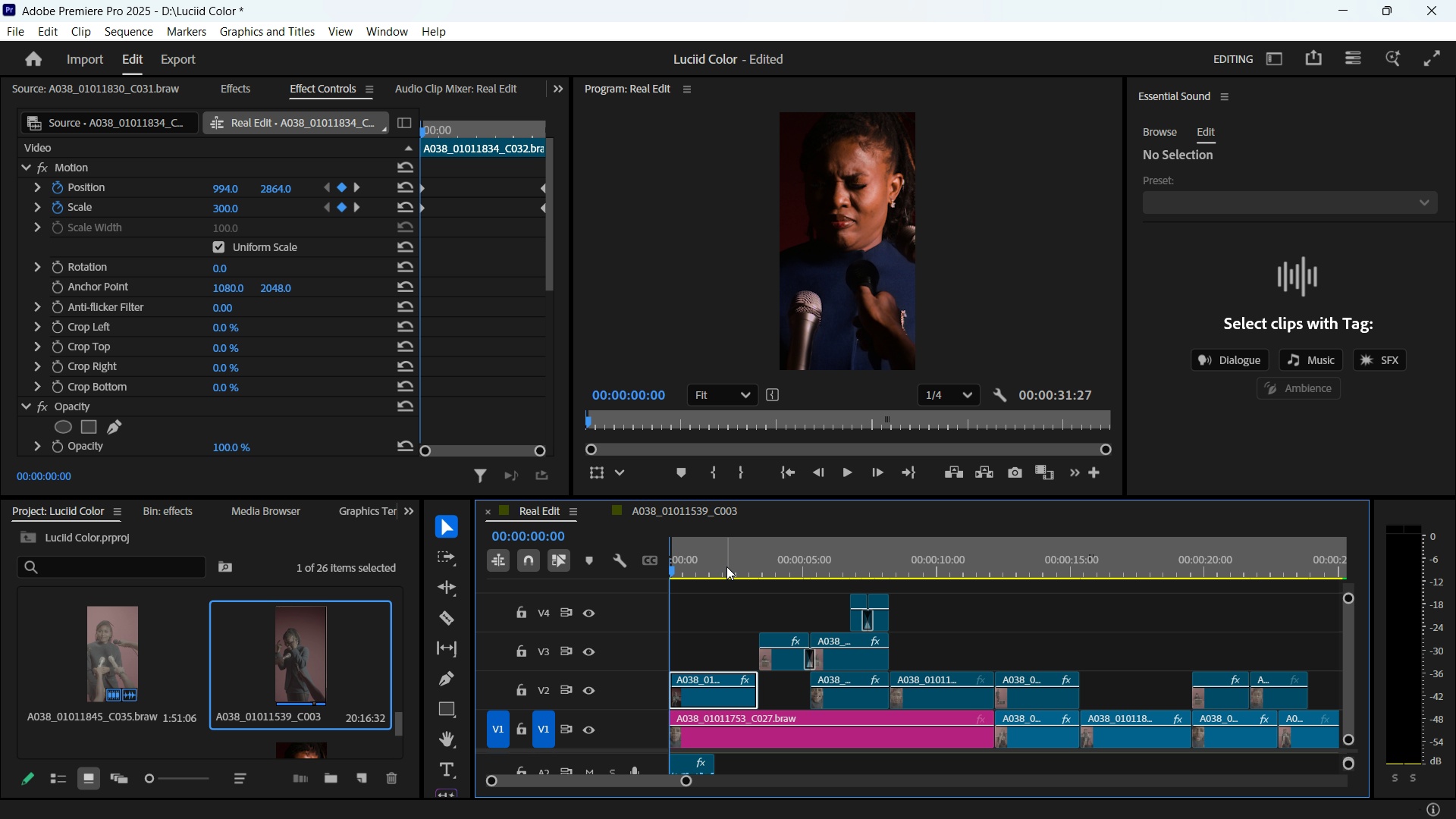 
key(Space)
 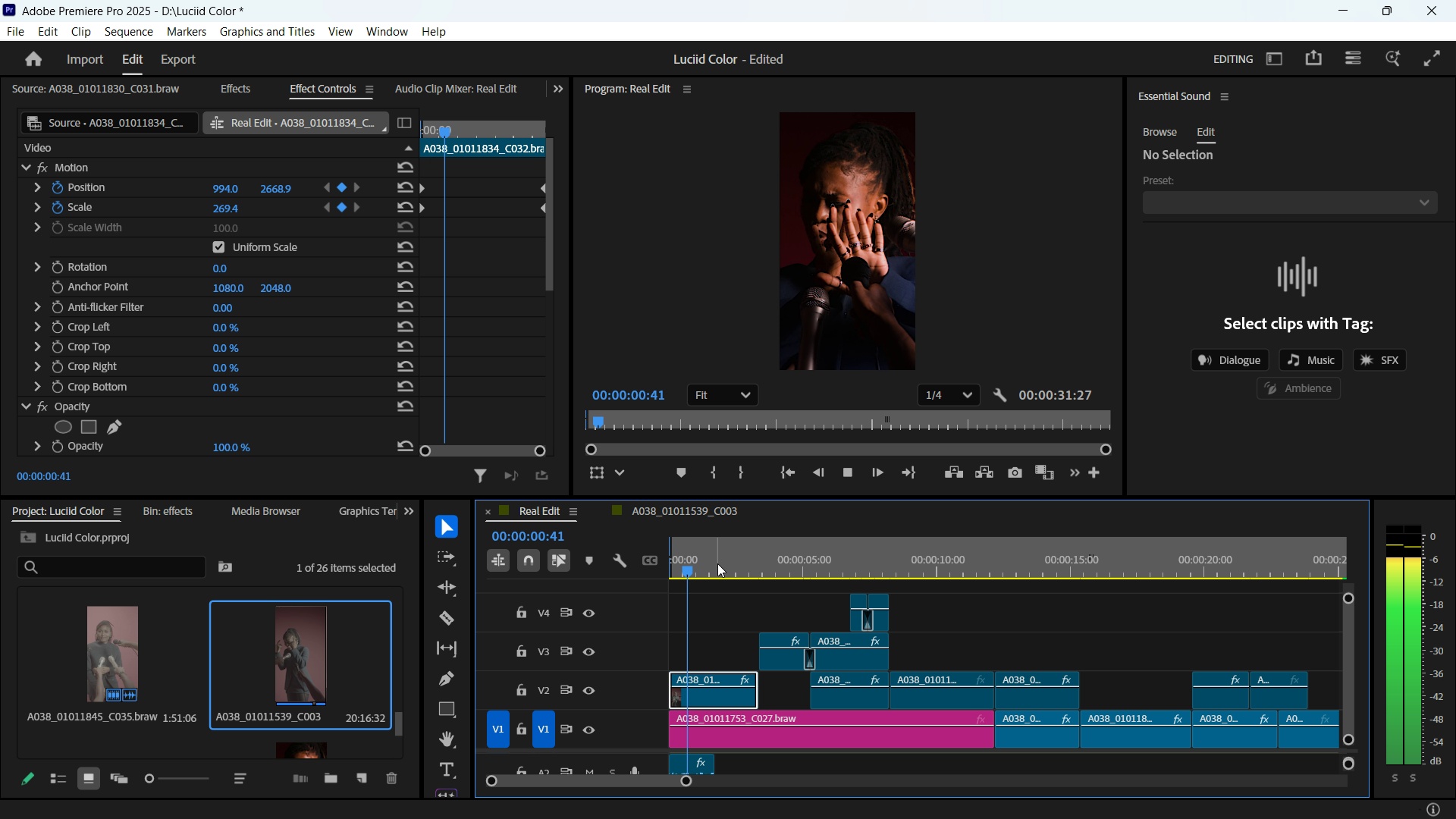 
key(Space)
 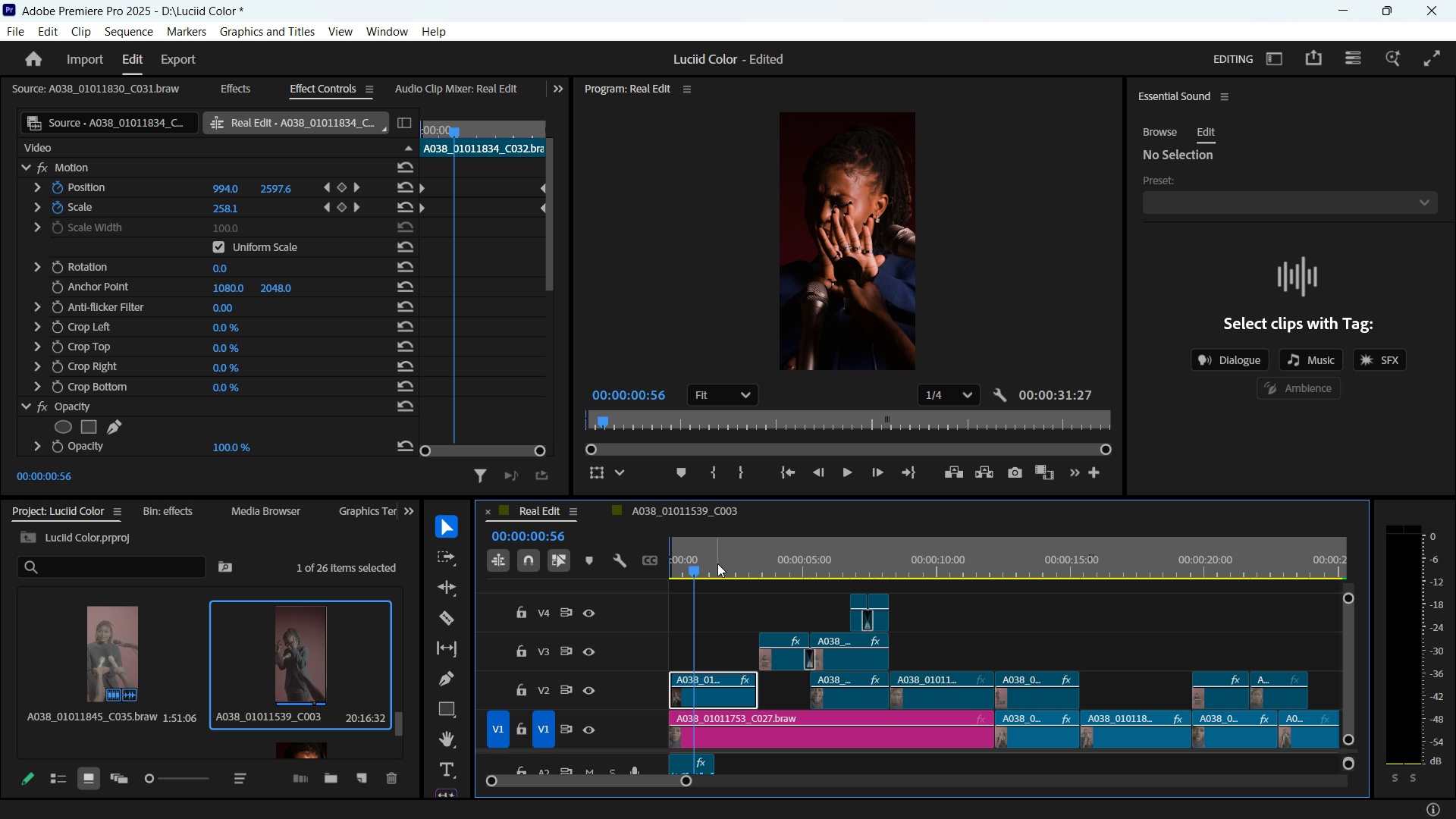 
key(Space)
 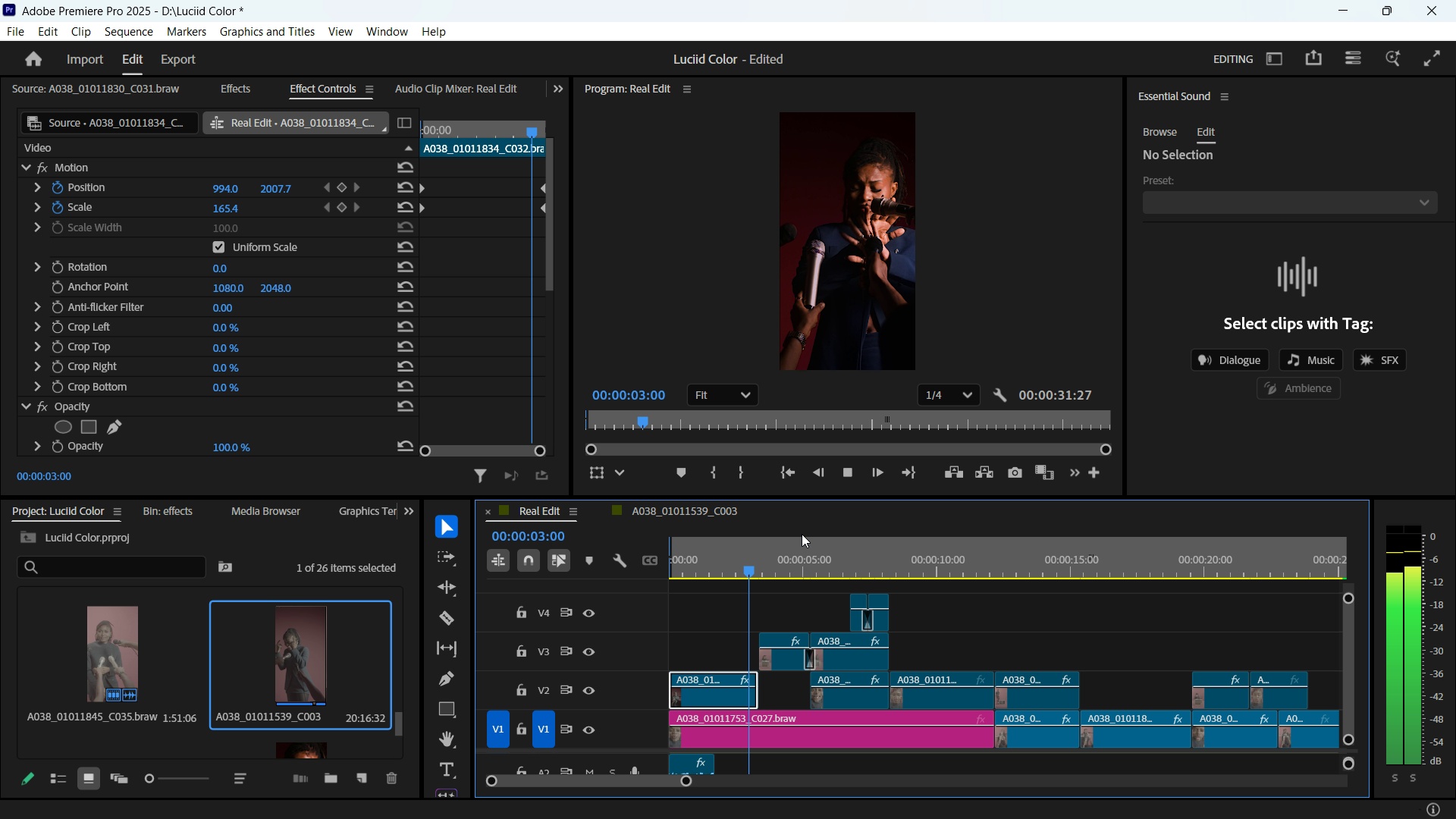 
key(Space)
 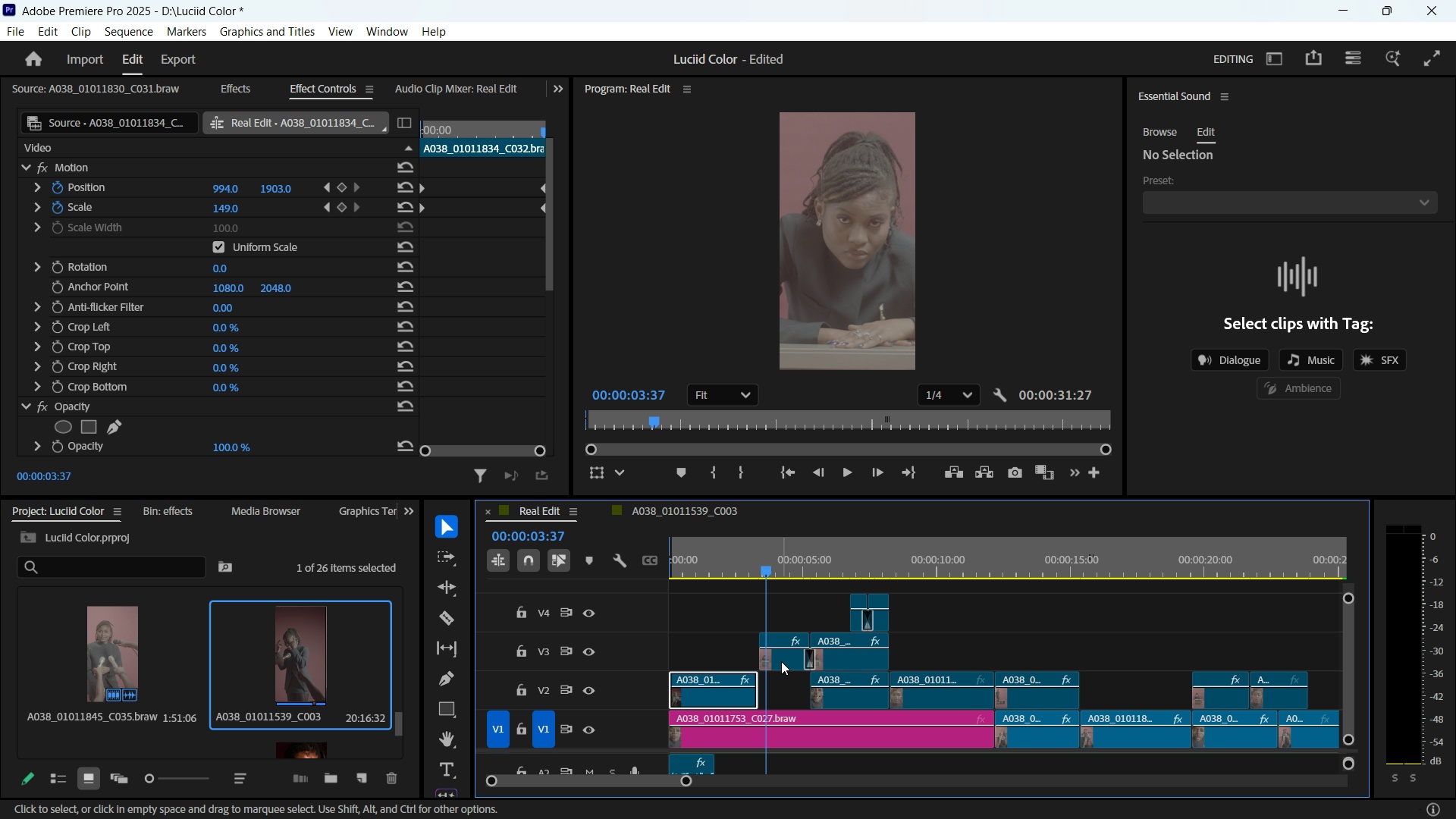 
left_click([781, 661])
 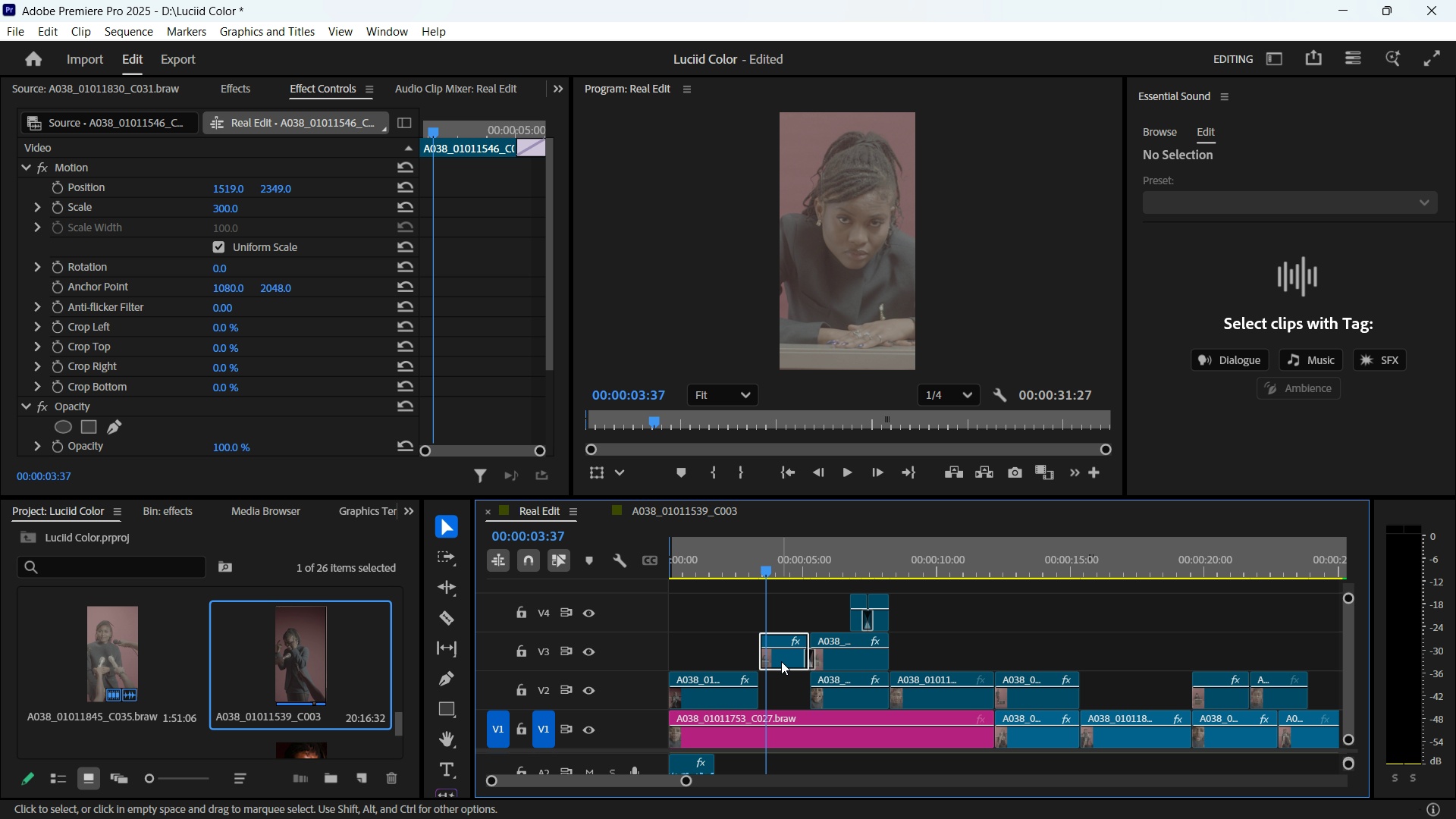 
key(Control+V)
 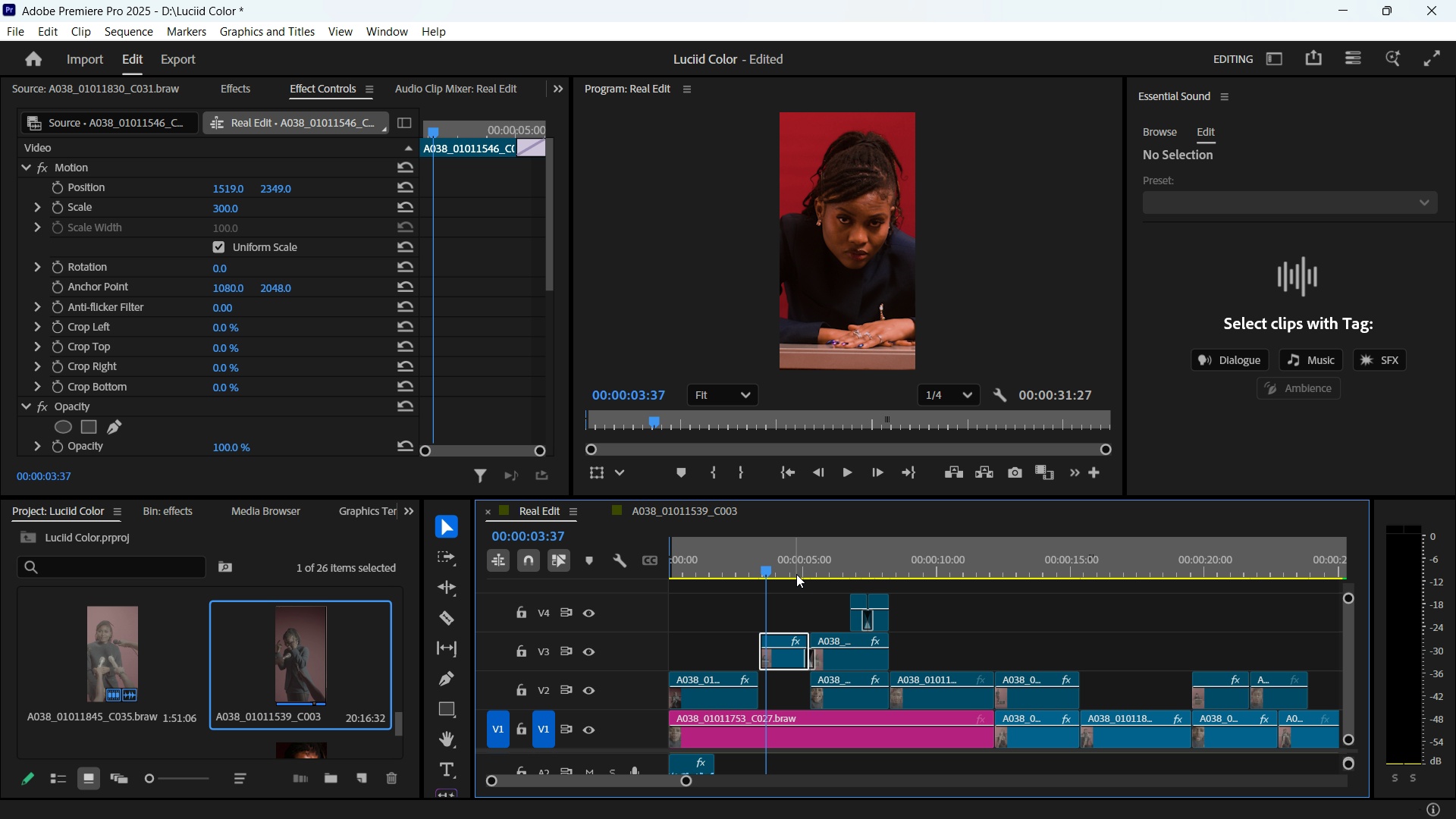 
key(Space)
 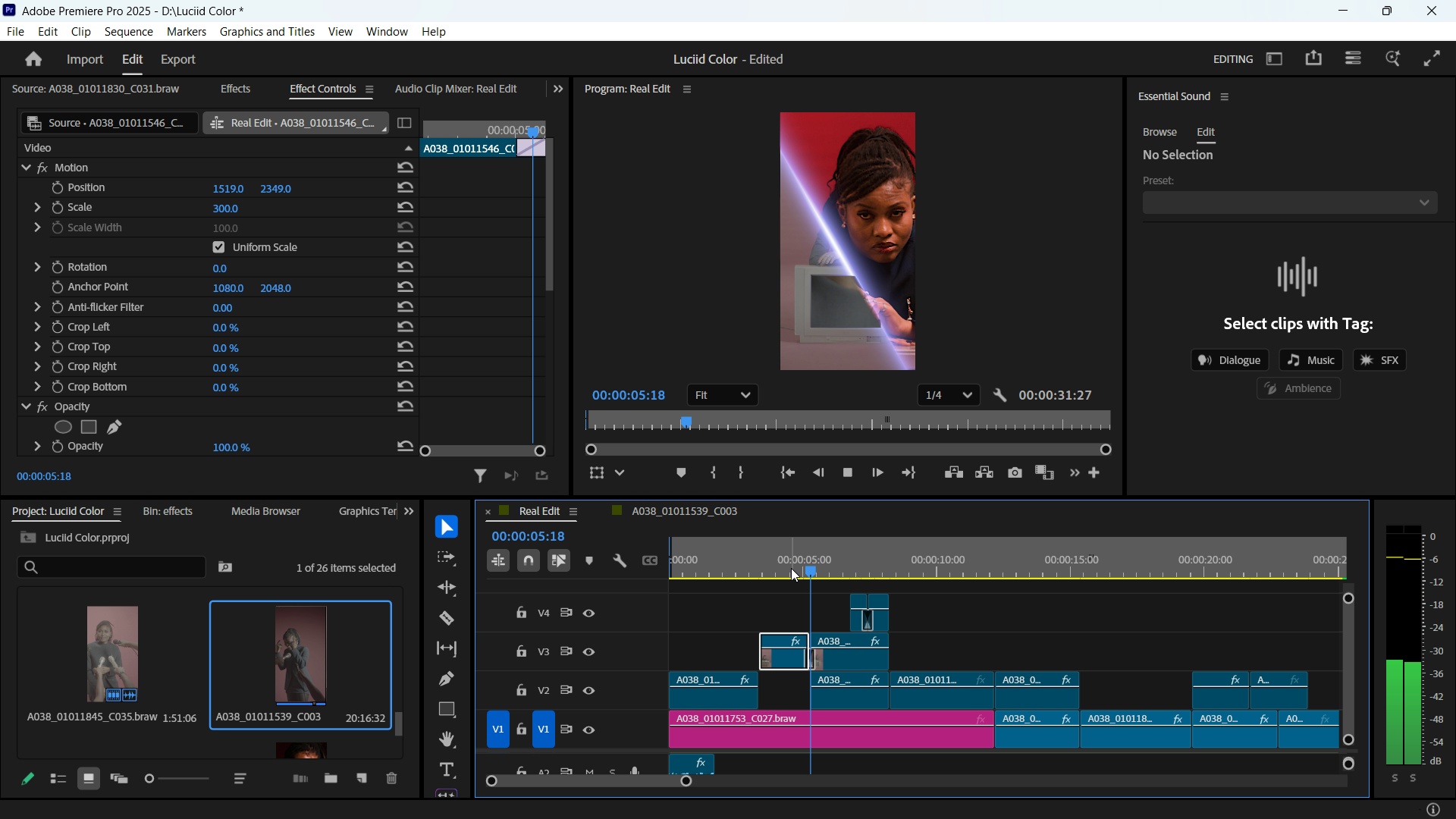 
key(Space)
 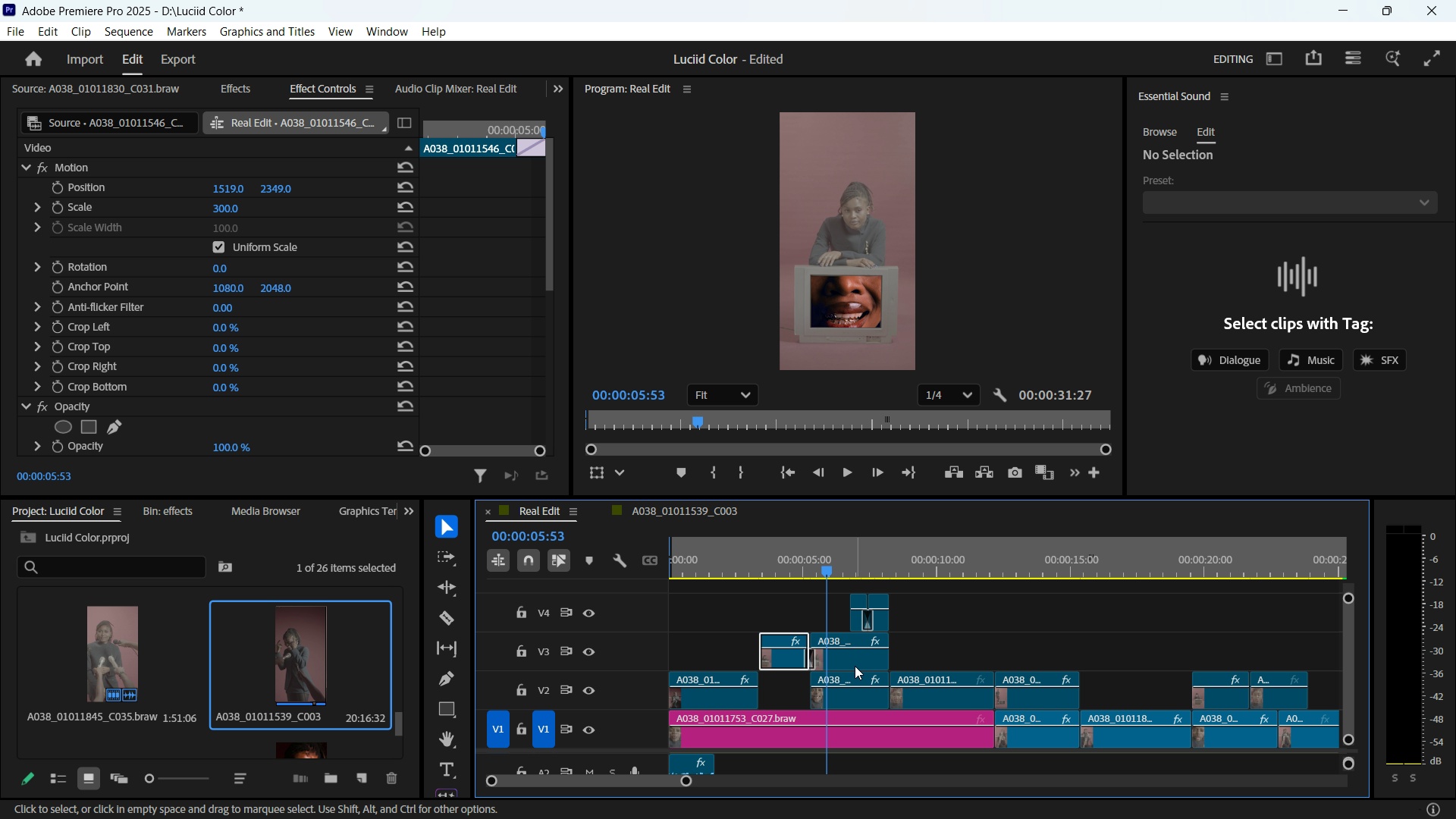 
left_click([858, 659])
 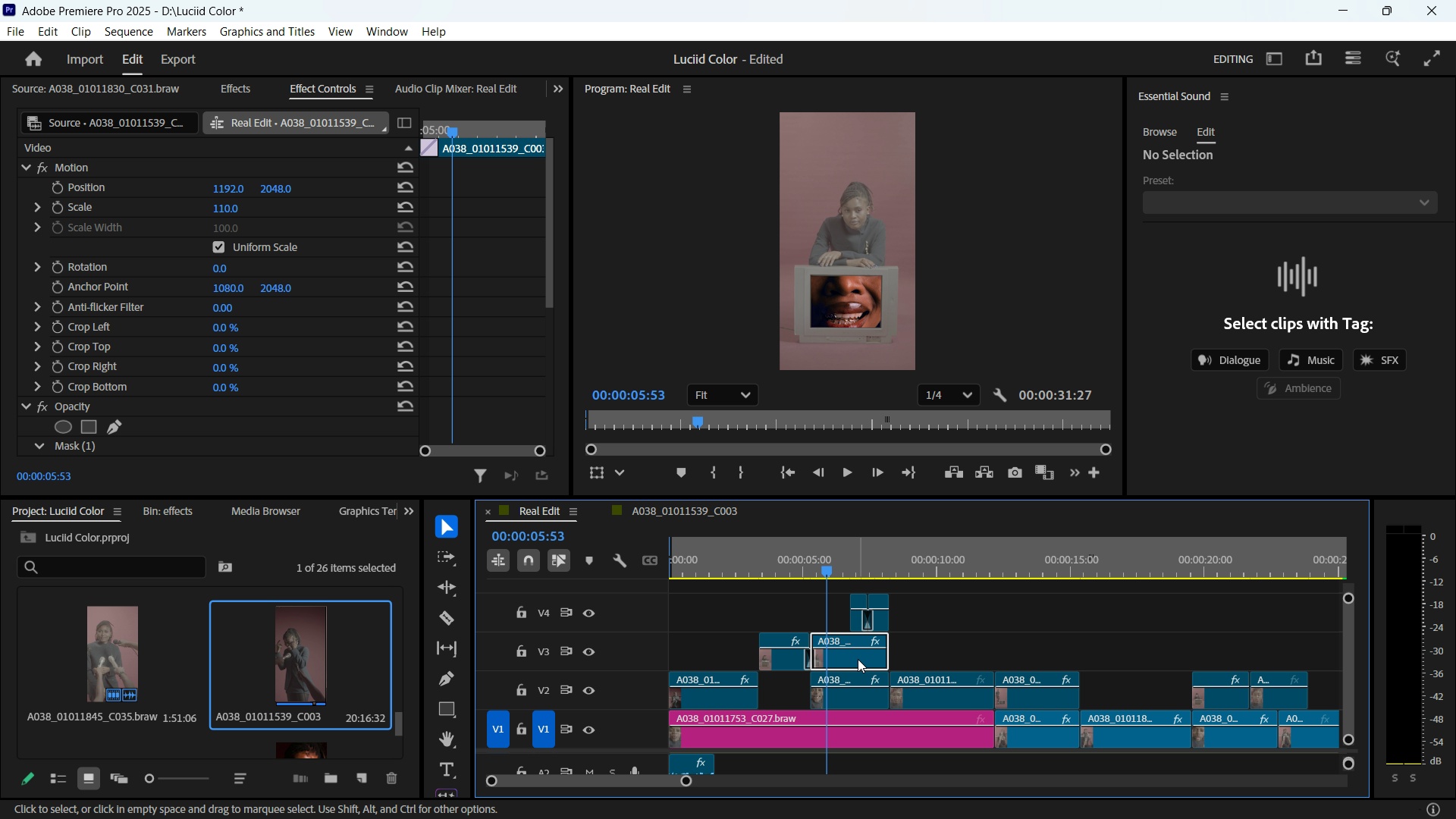 
key(Control+V)
 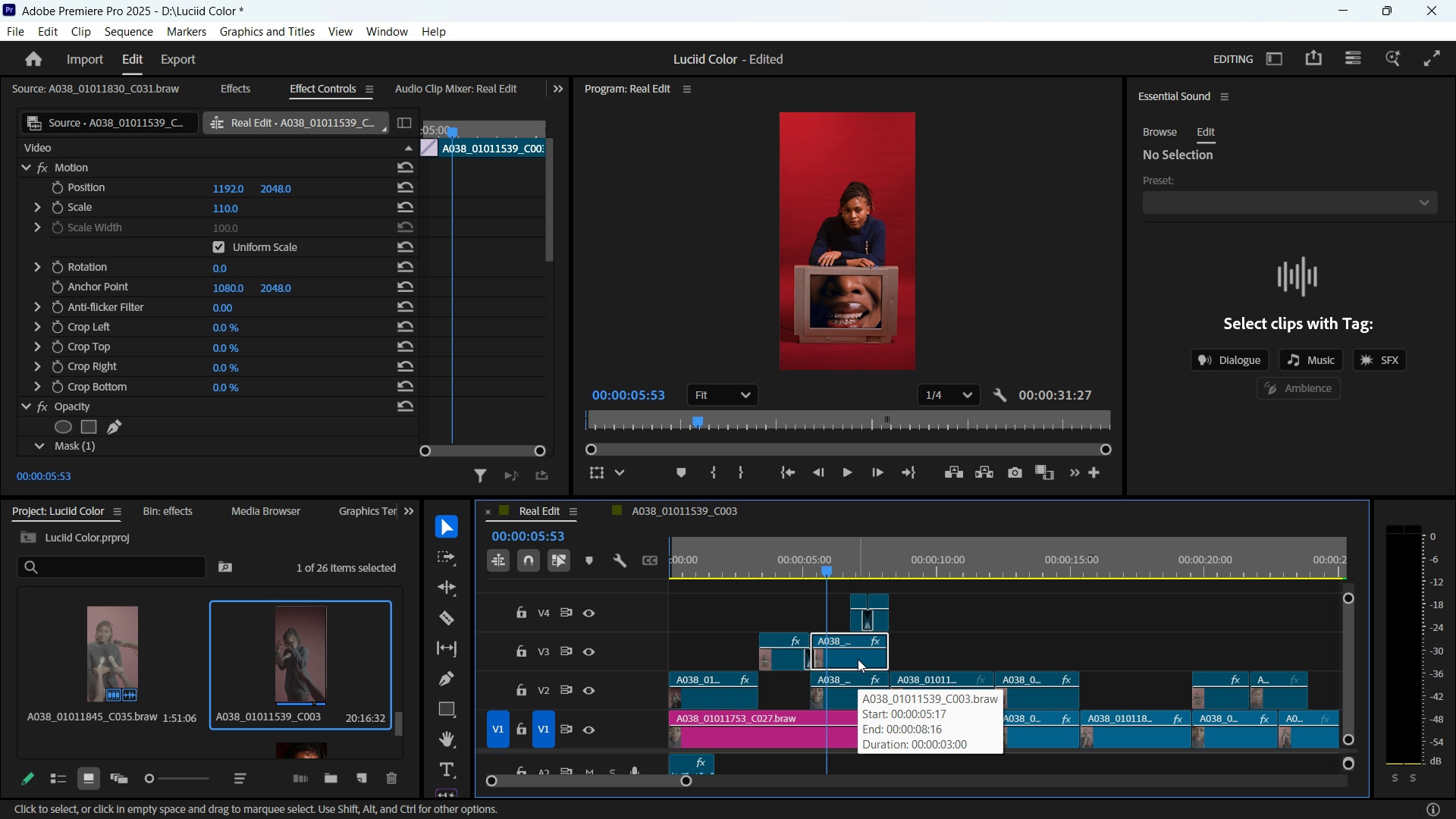 
key(Space)
 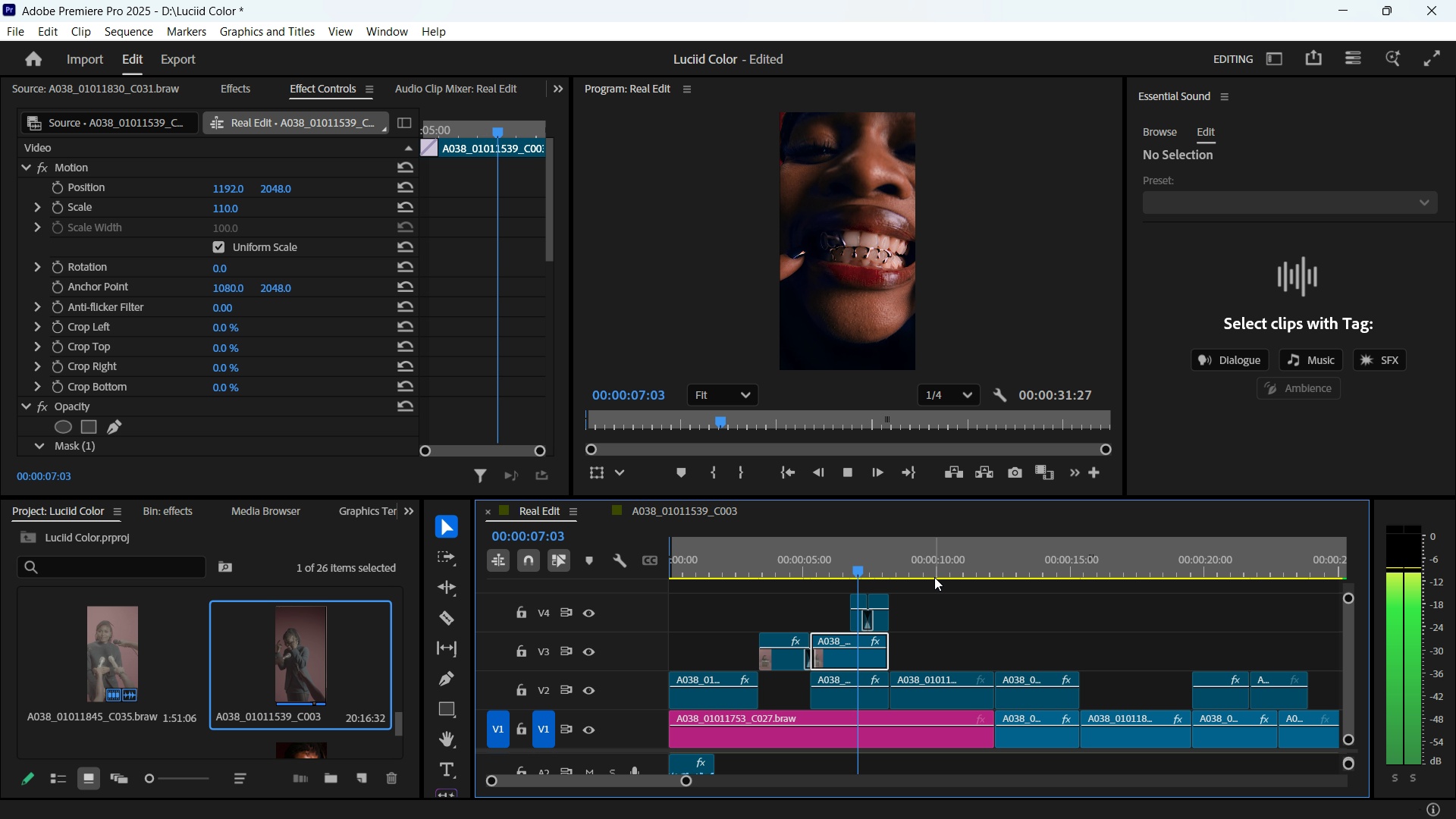 
key(Space)
 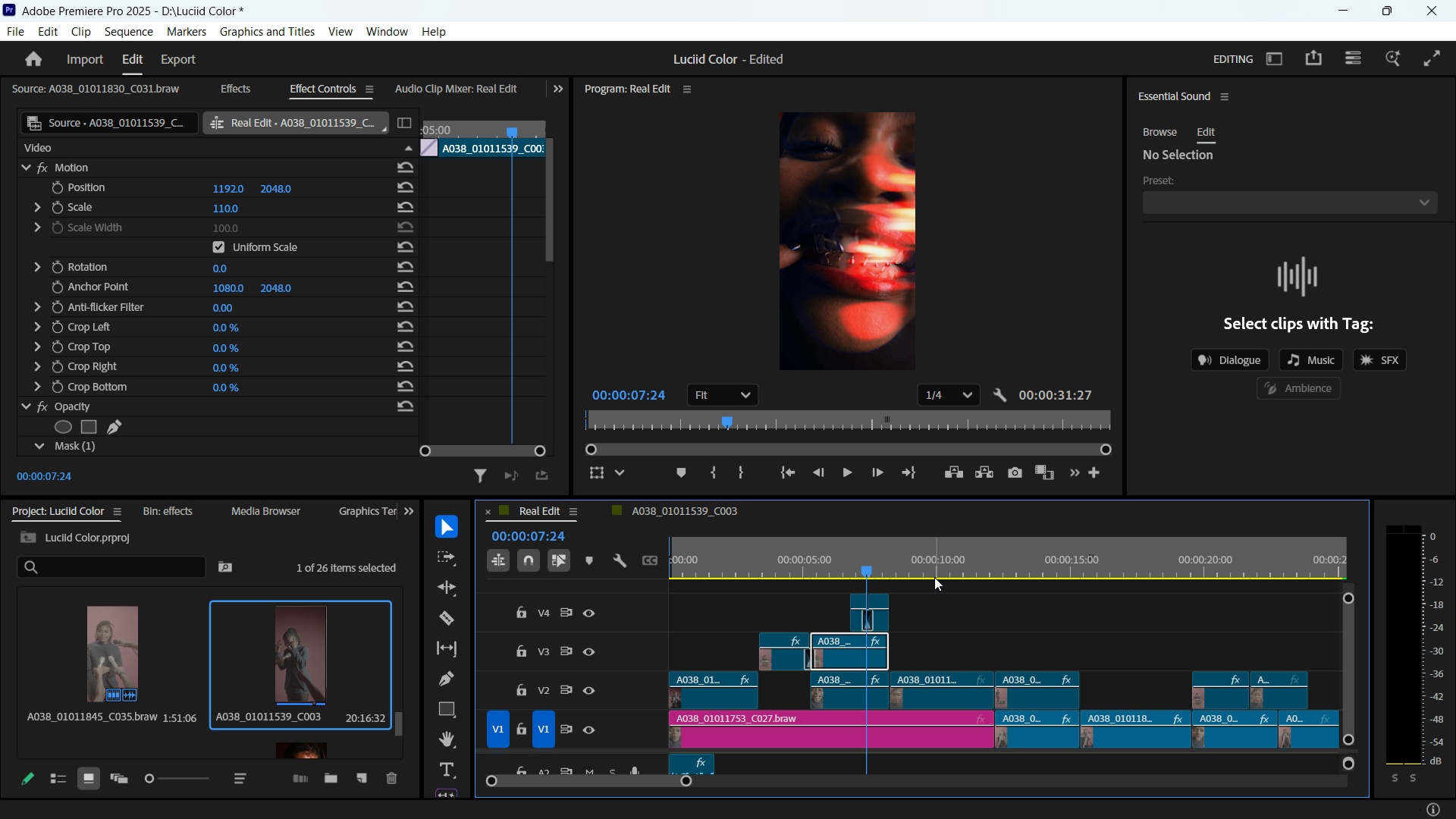 
key(Space)
 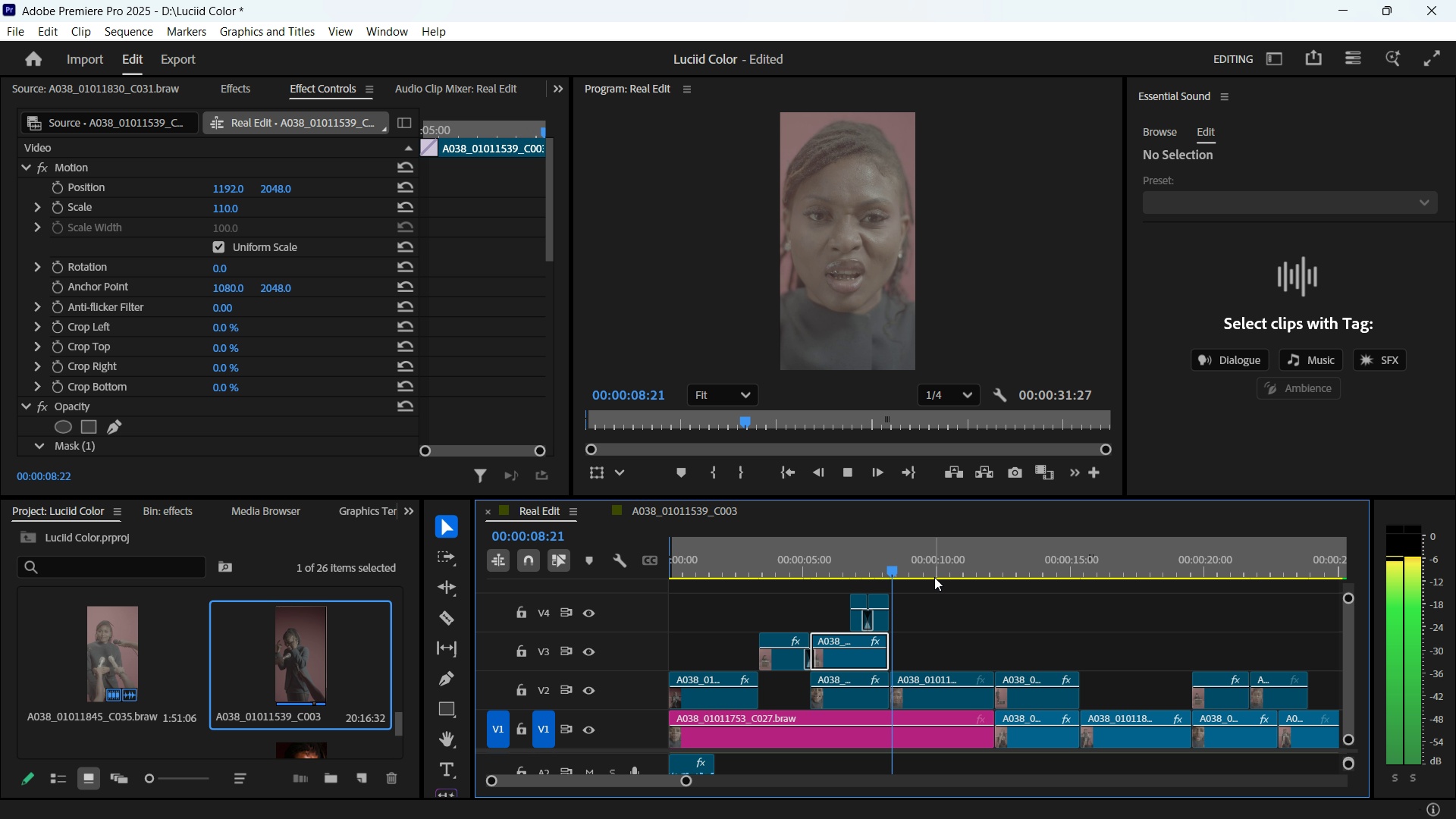 
key(Space)
 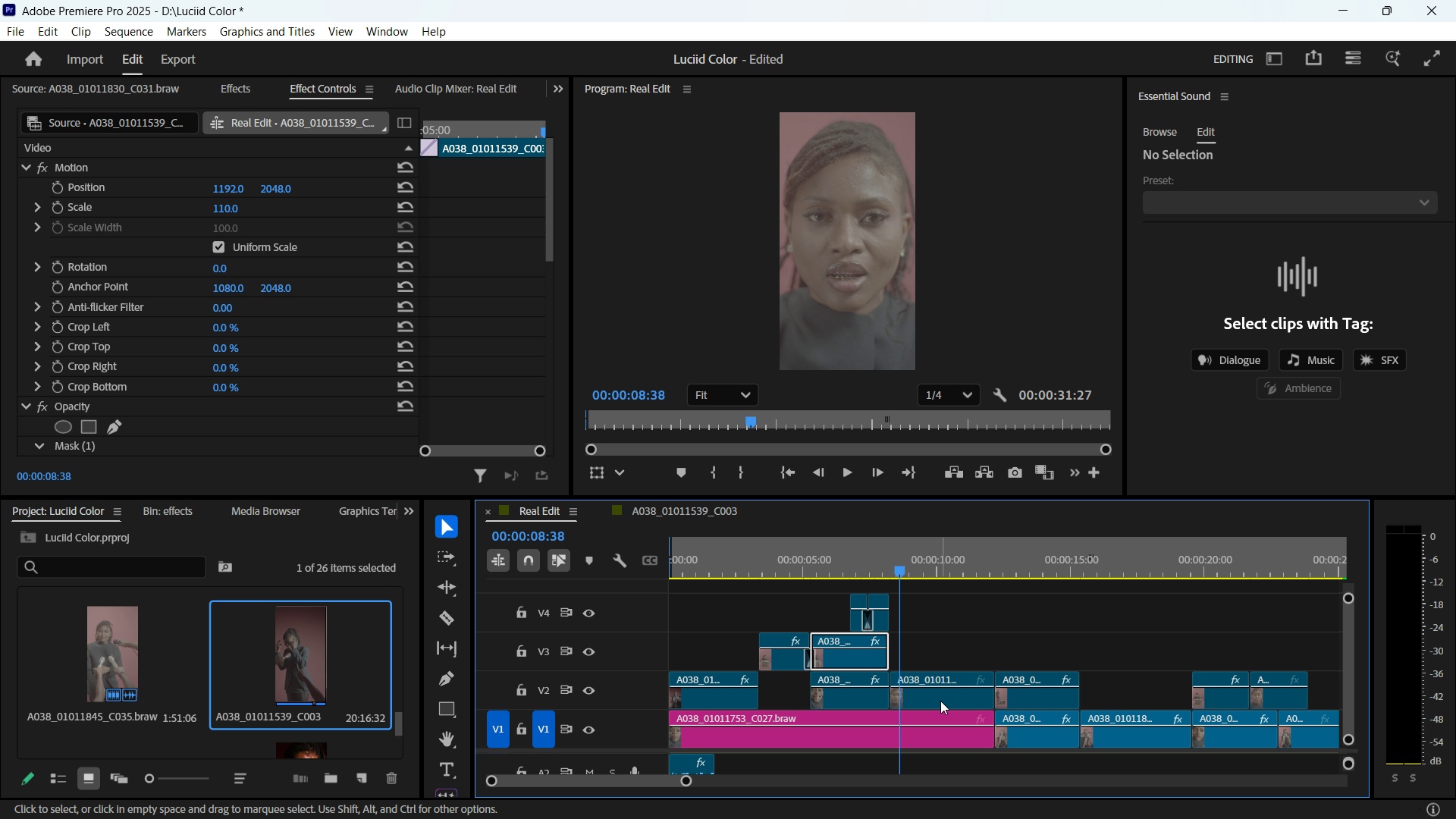 
left_click([940, 701])
 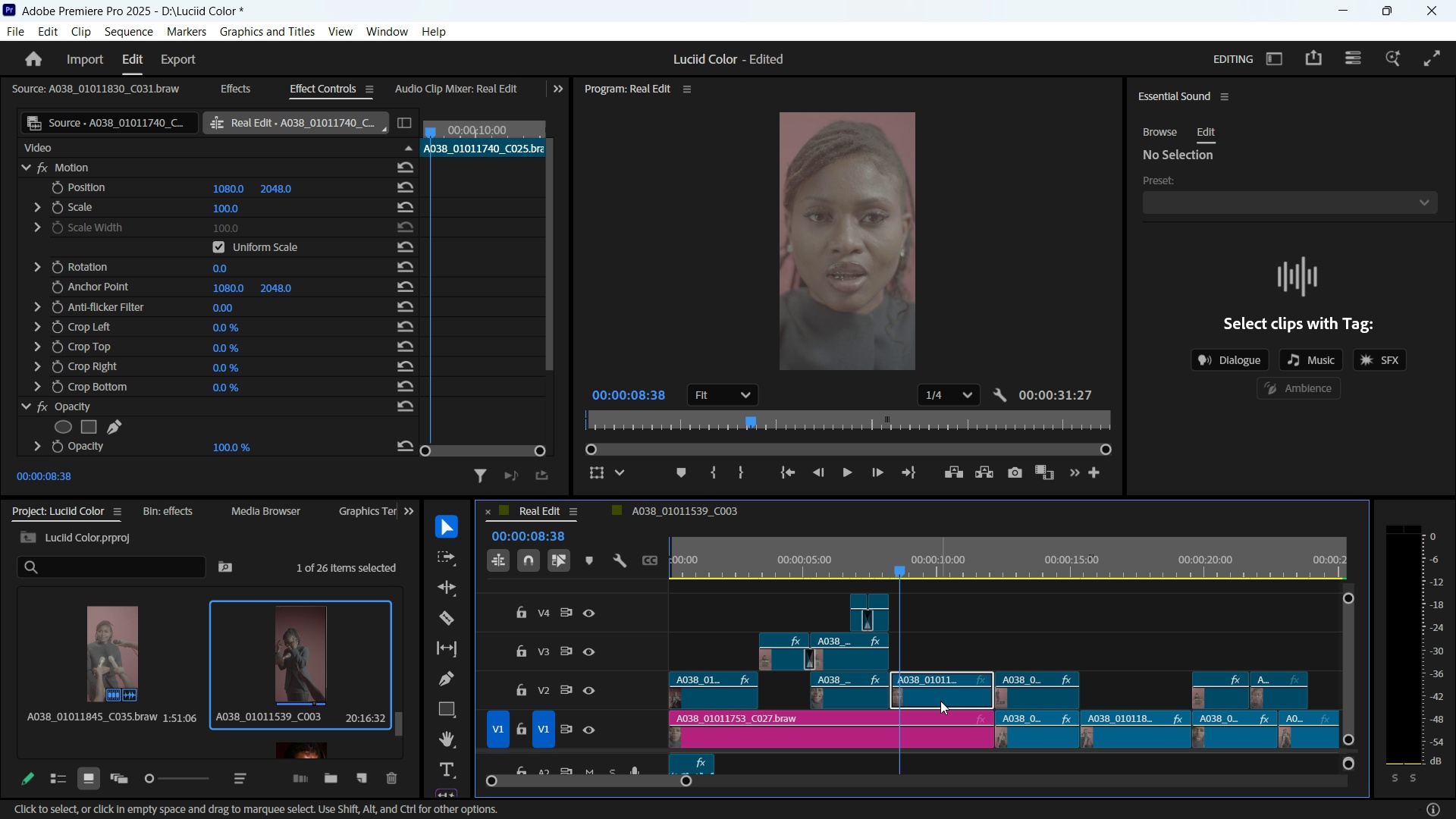 
key(Control+V)
 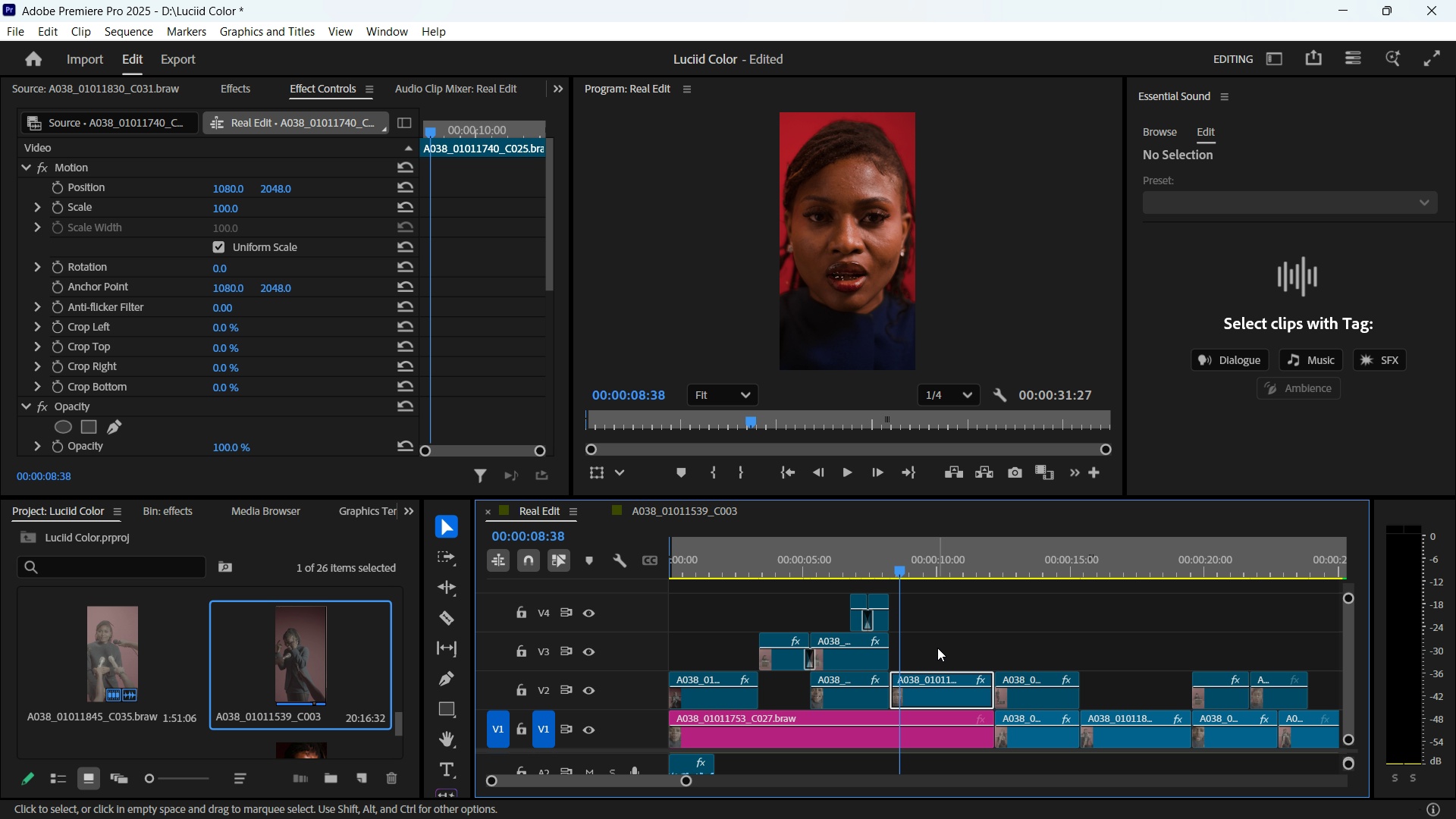 
key(Space)
 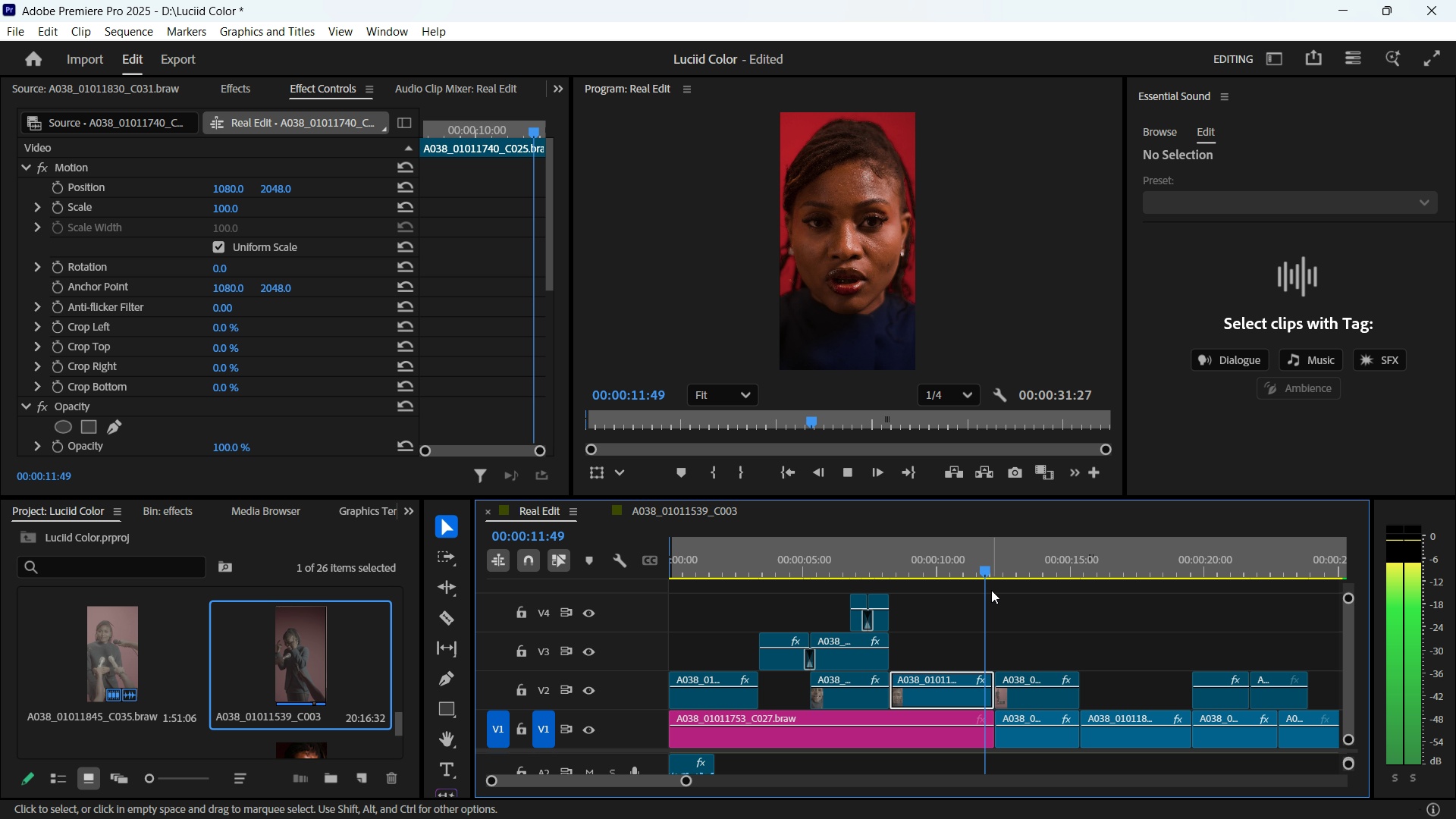 
key(Space)
 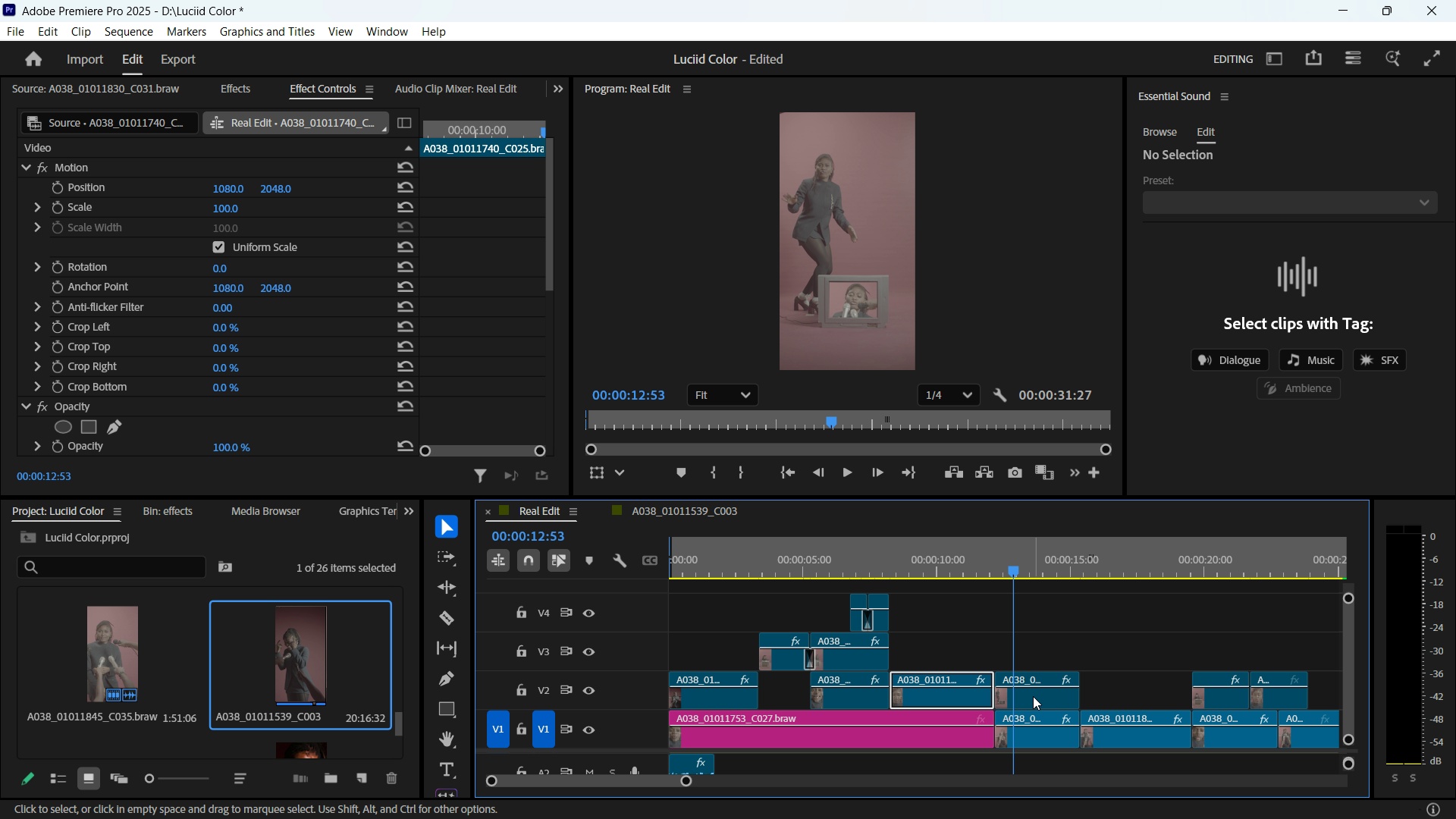 
left_click([1033, 696])
 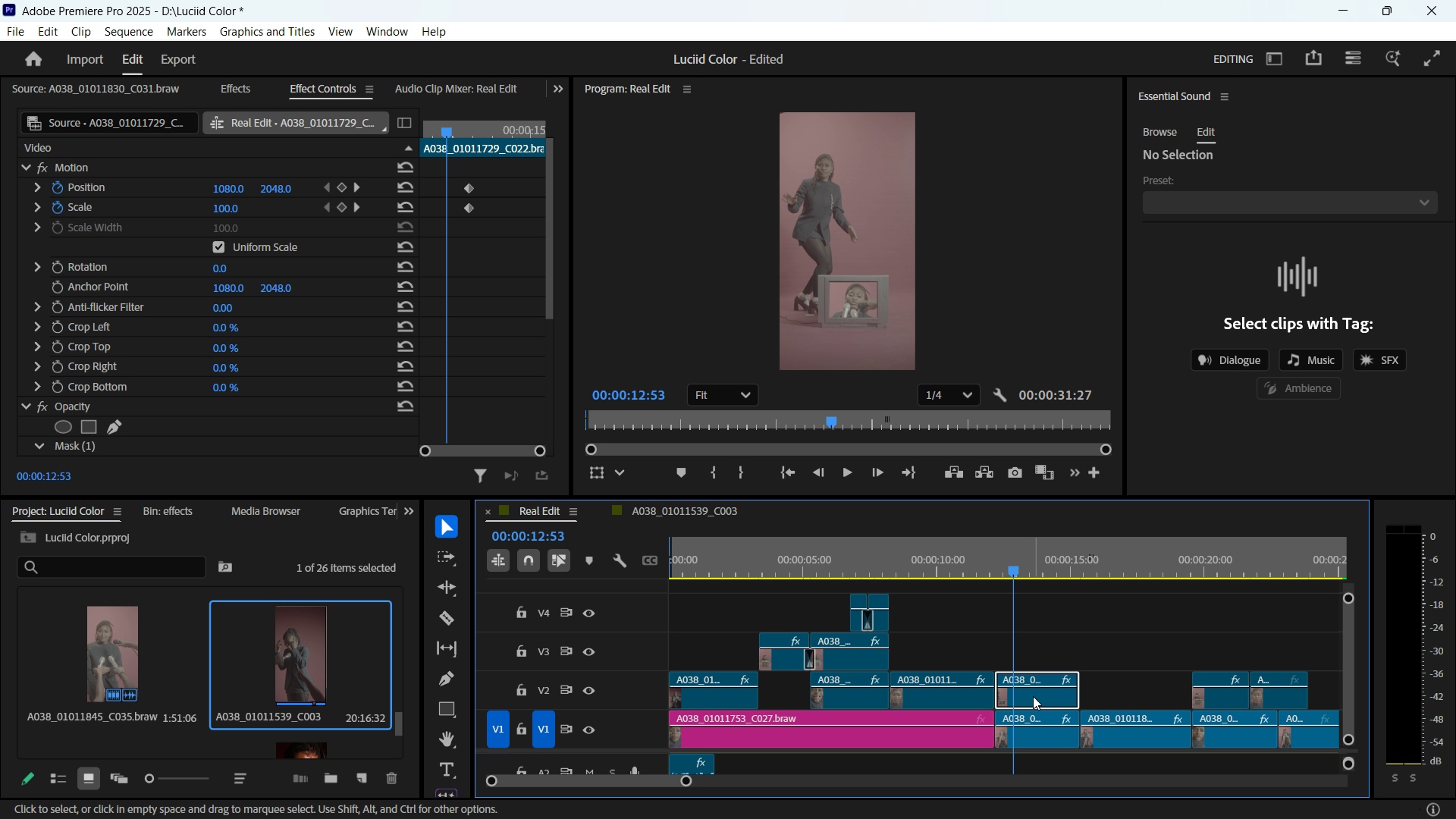 
key(Control+V)
 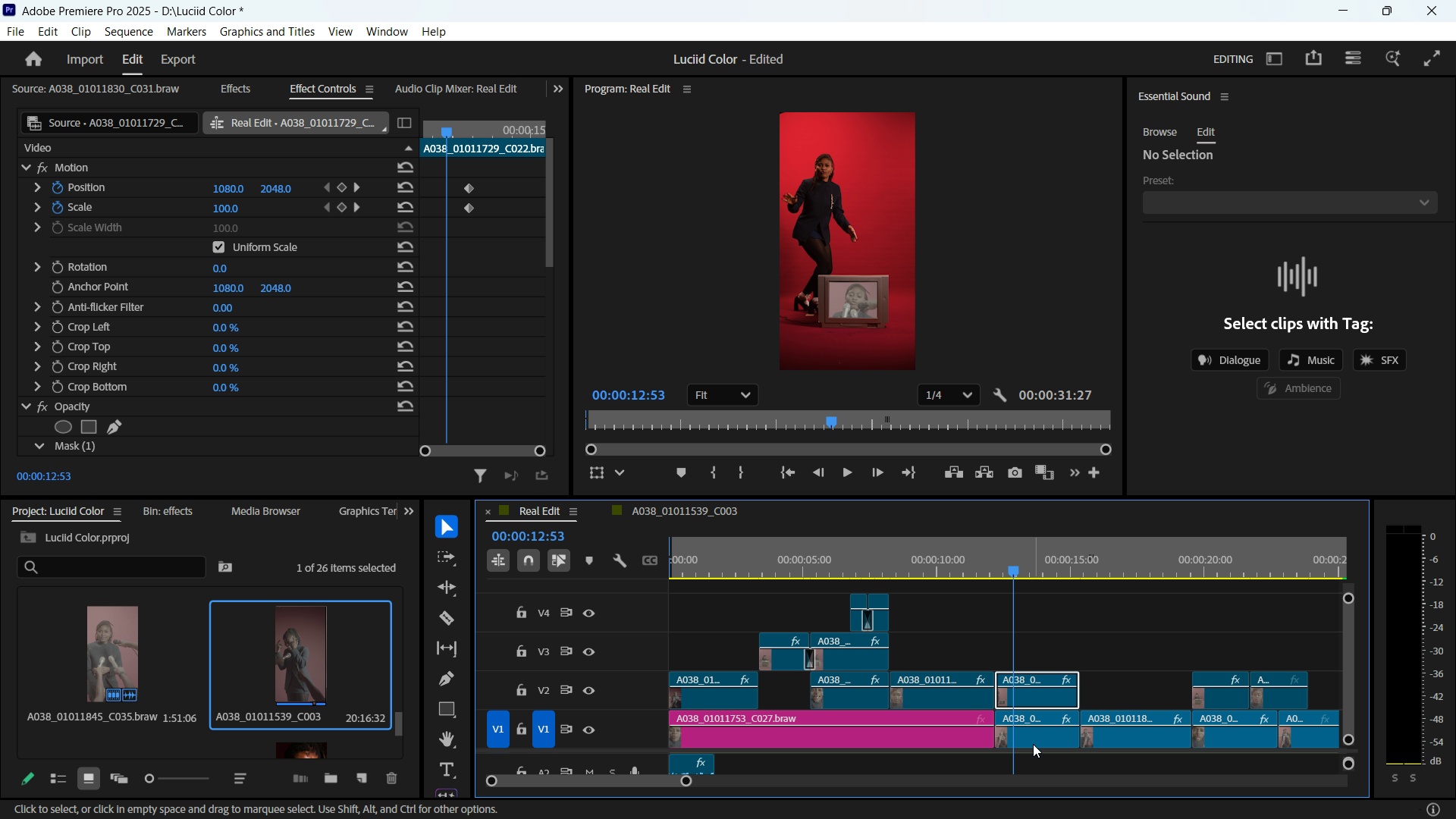 
left_click([1034, 739])
 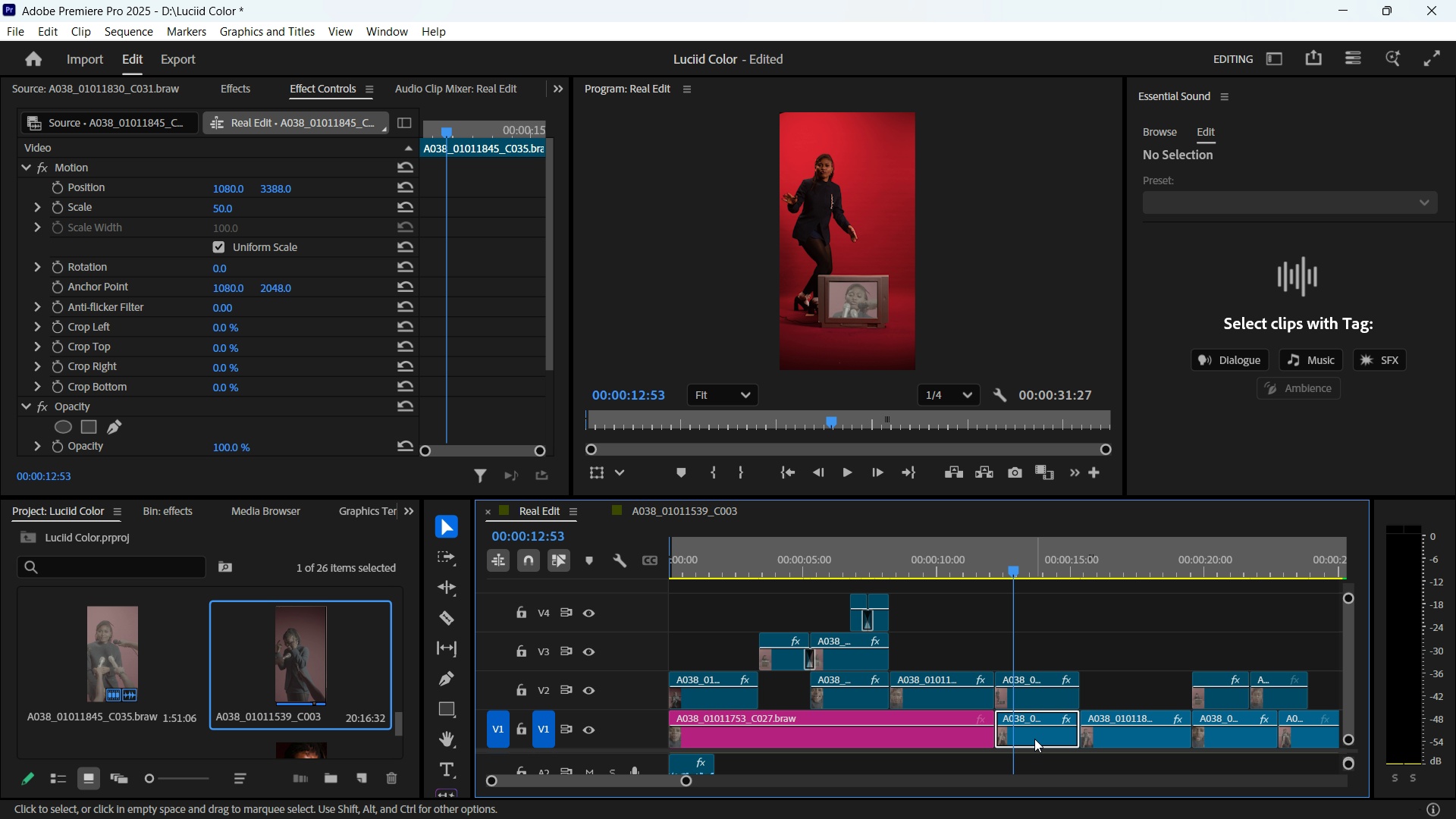 
key(Control+V)
 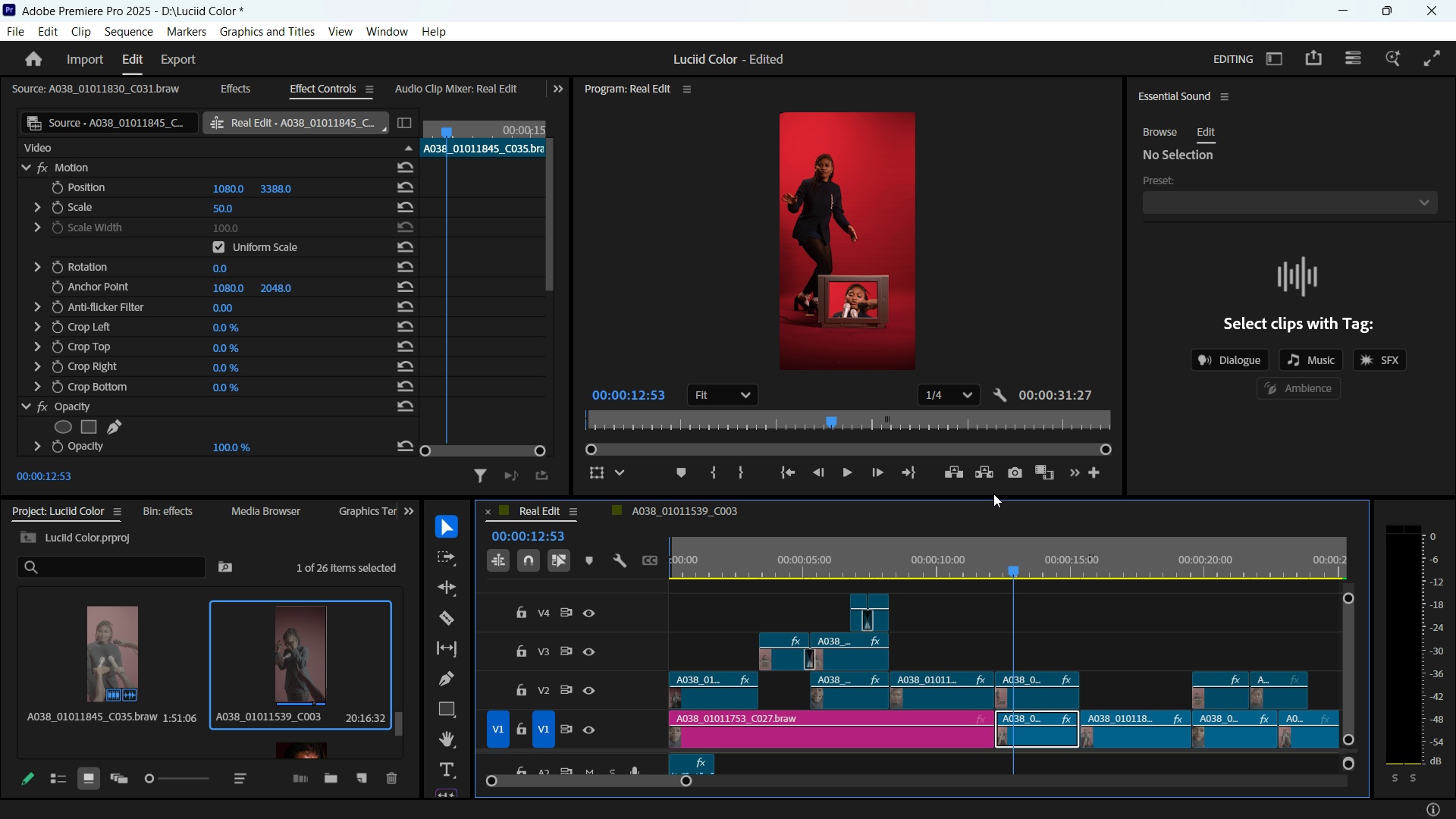 
left_click_drag(start_coordinate=[1009, 564], to_coordinate=[971, 557])
 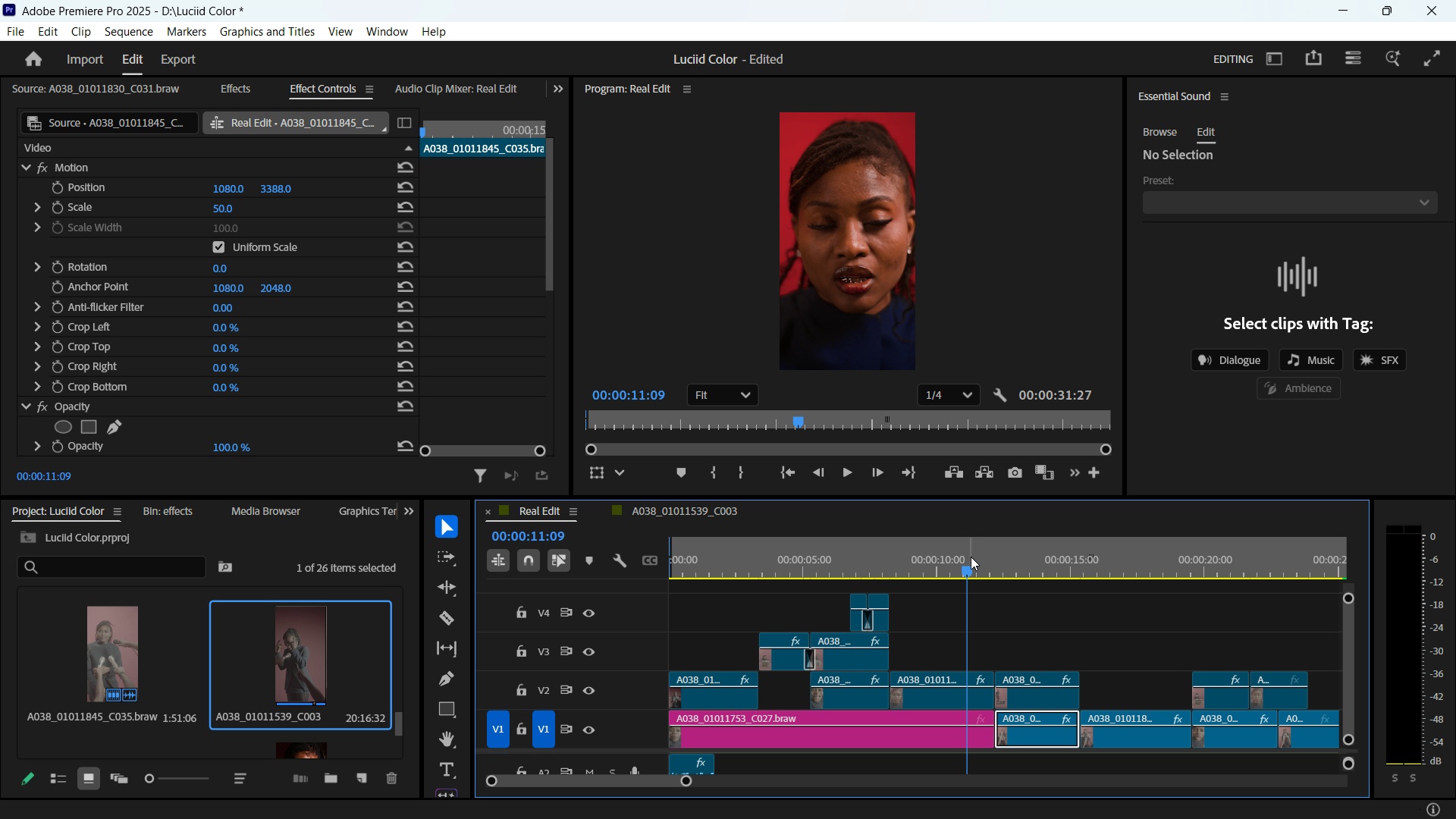 
key(Space)
 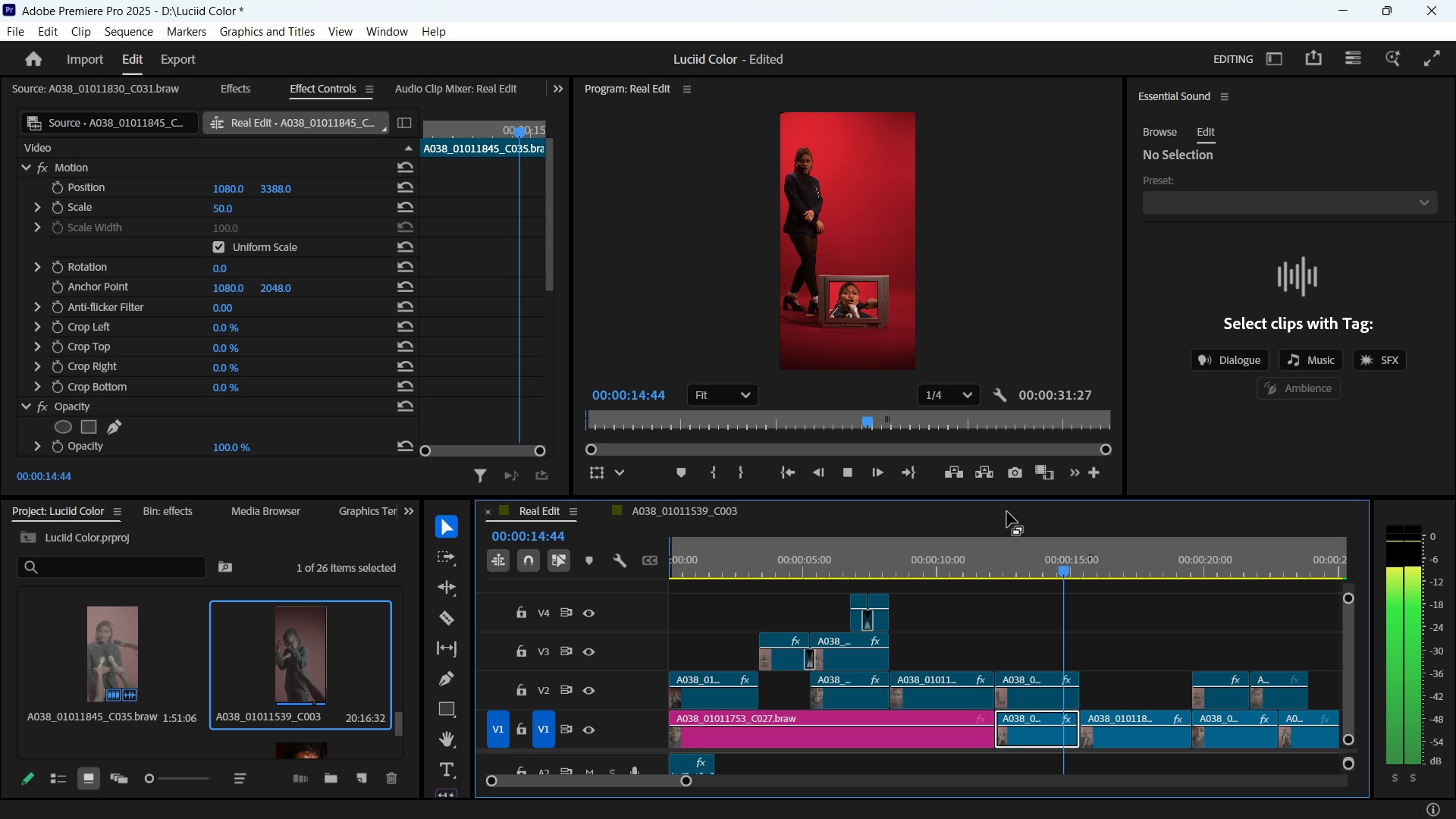 
key(Space)
 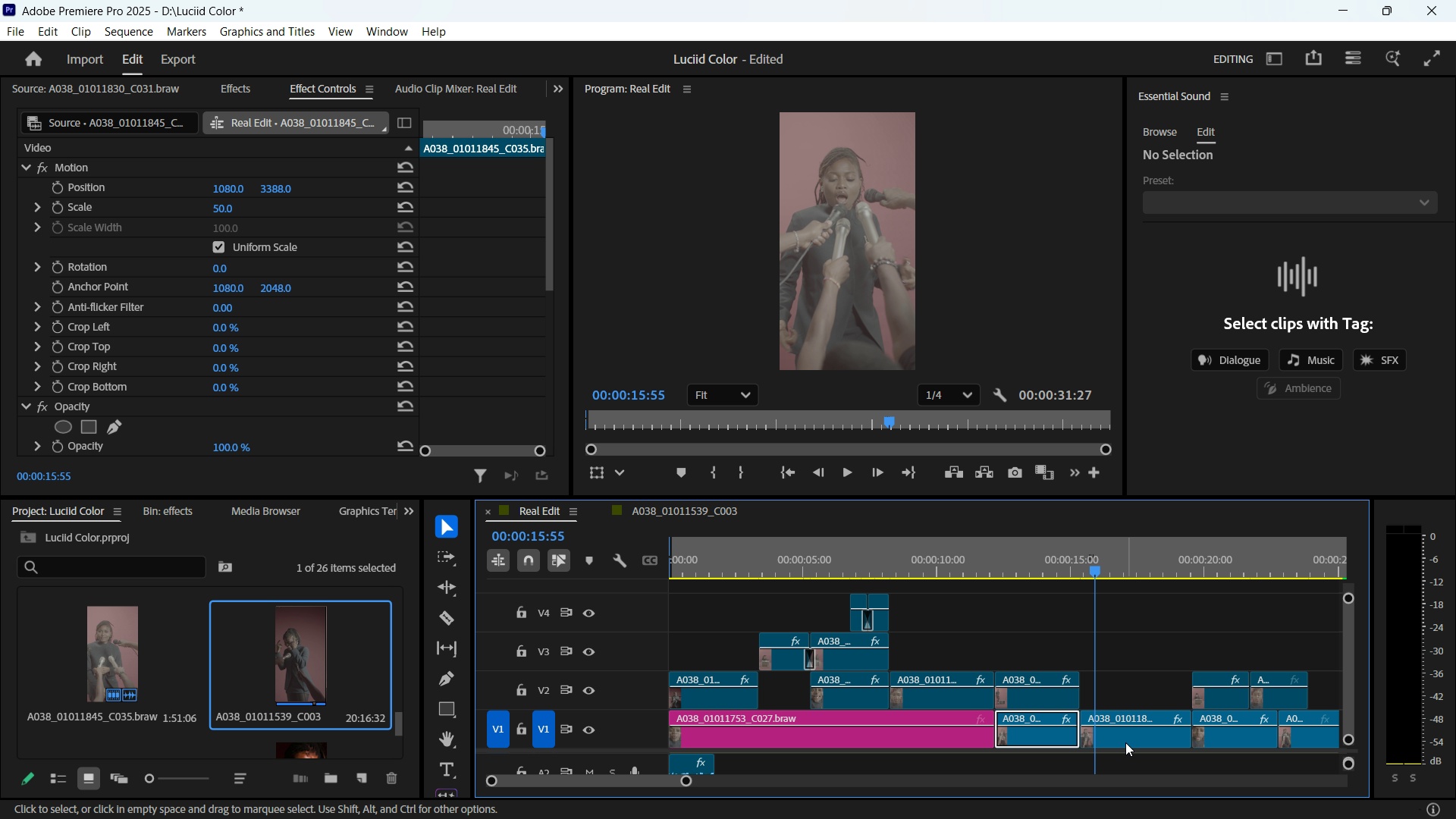 
left_click([1125, 735])
 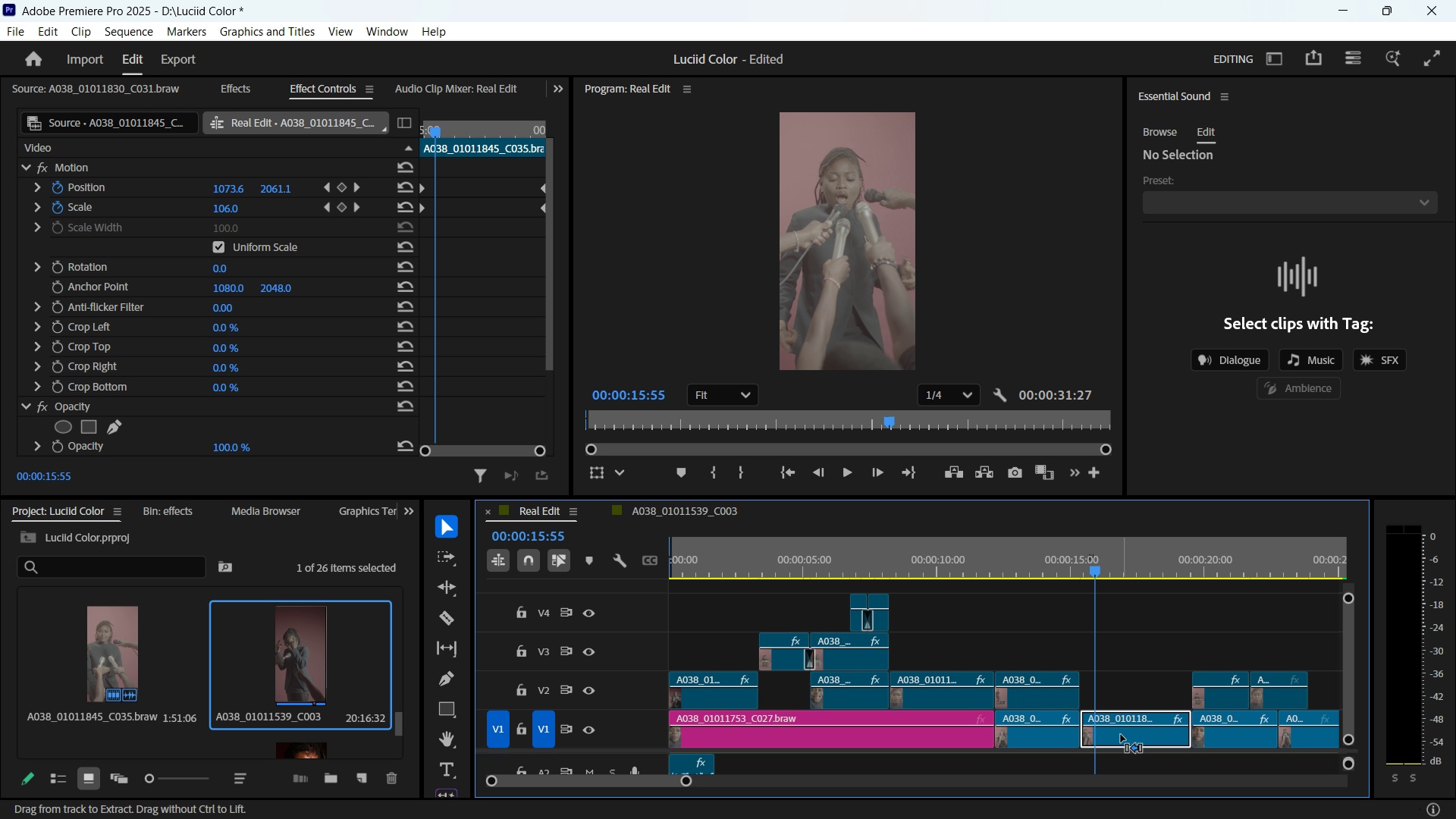 
key(Control+V)
 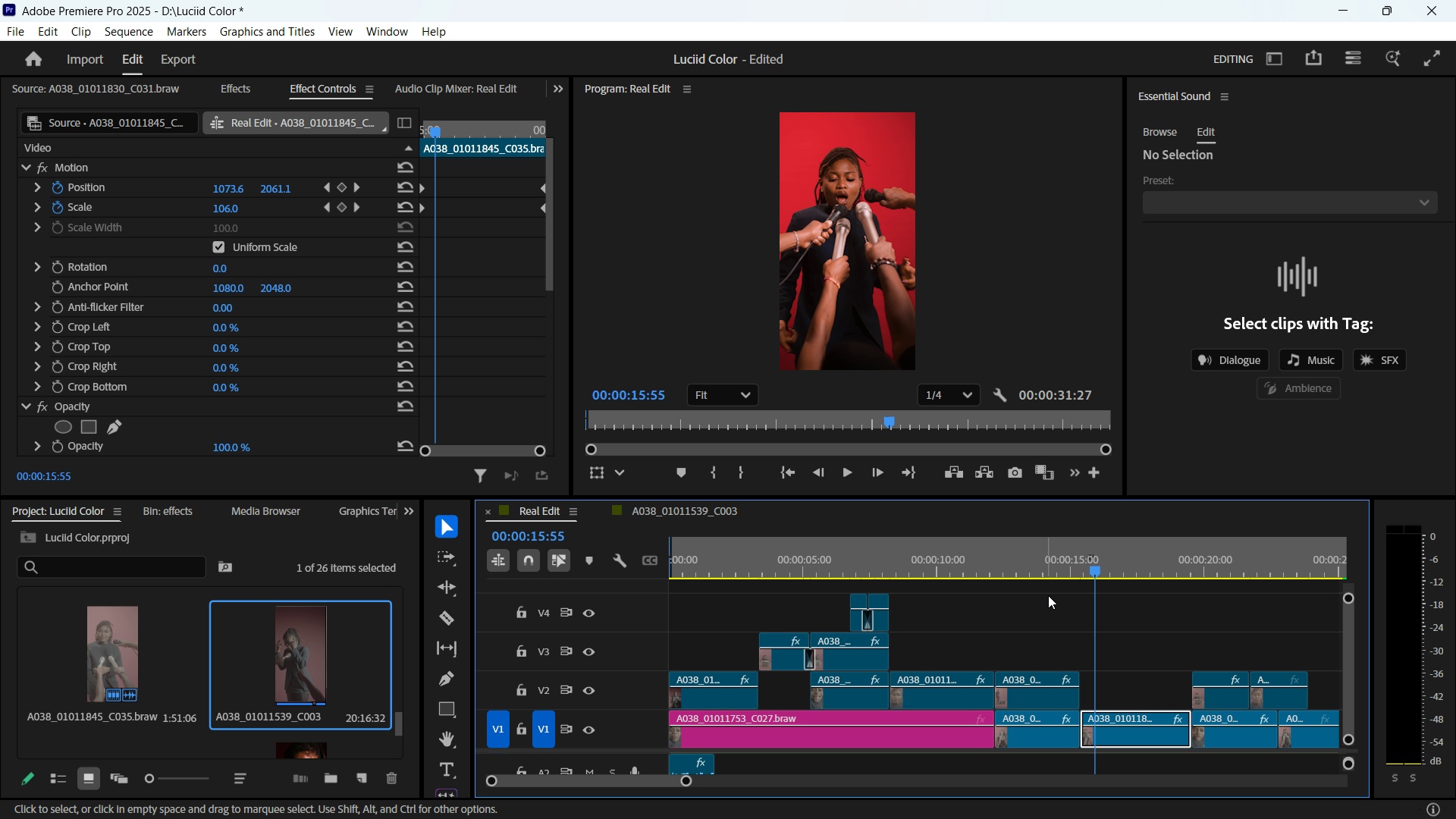 
key(Space)
 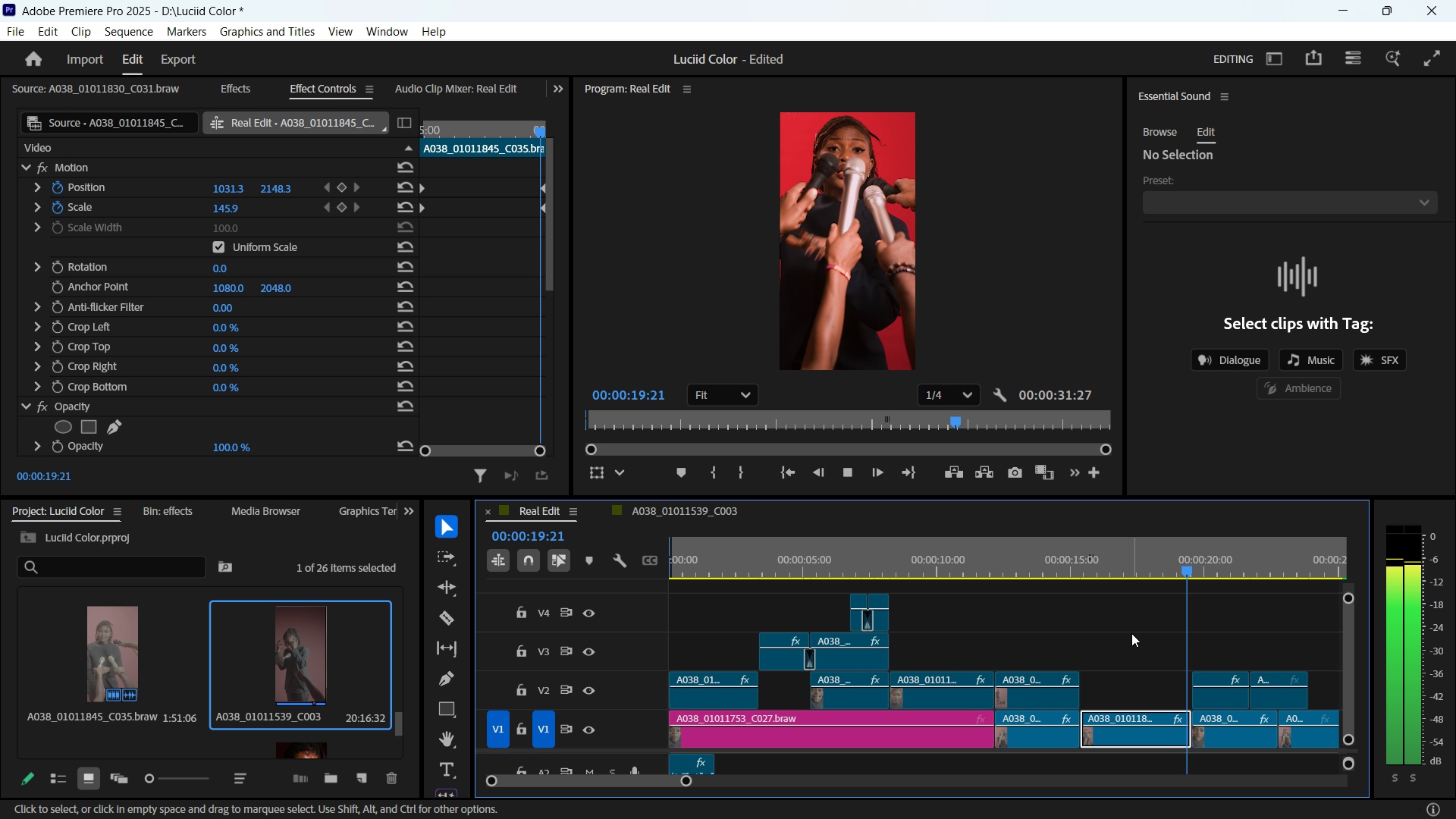 
key(Space)
 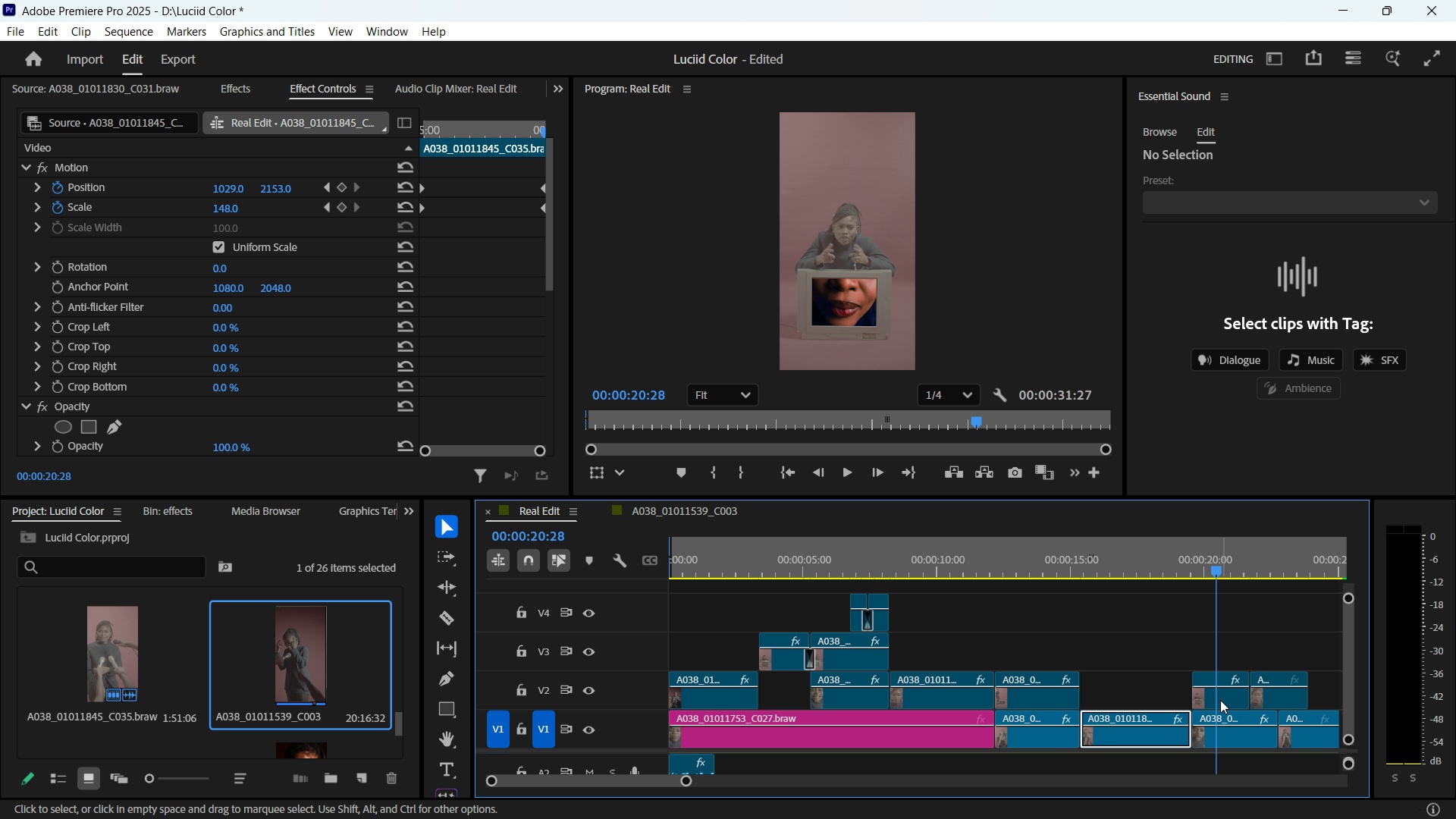 
left_click([1220, 700])
 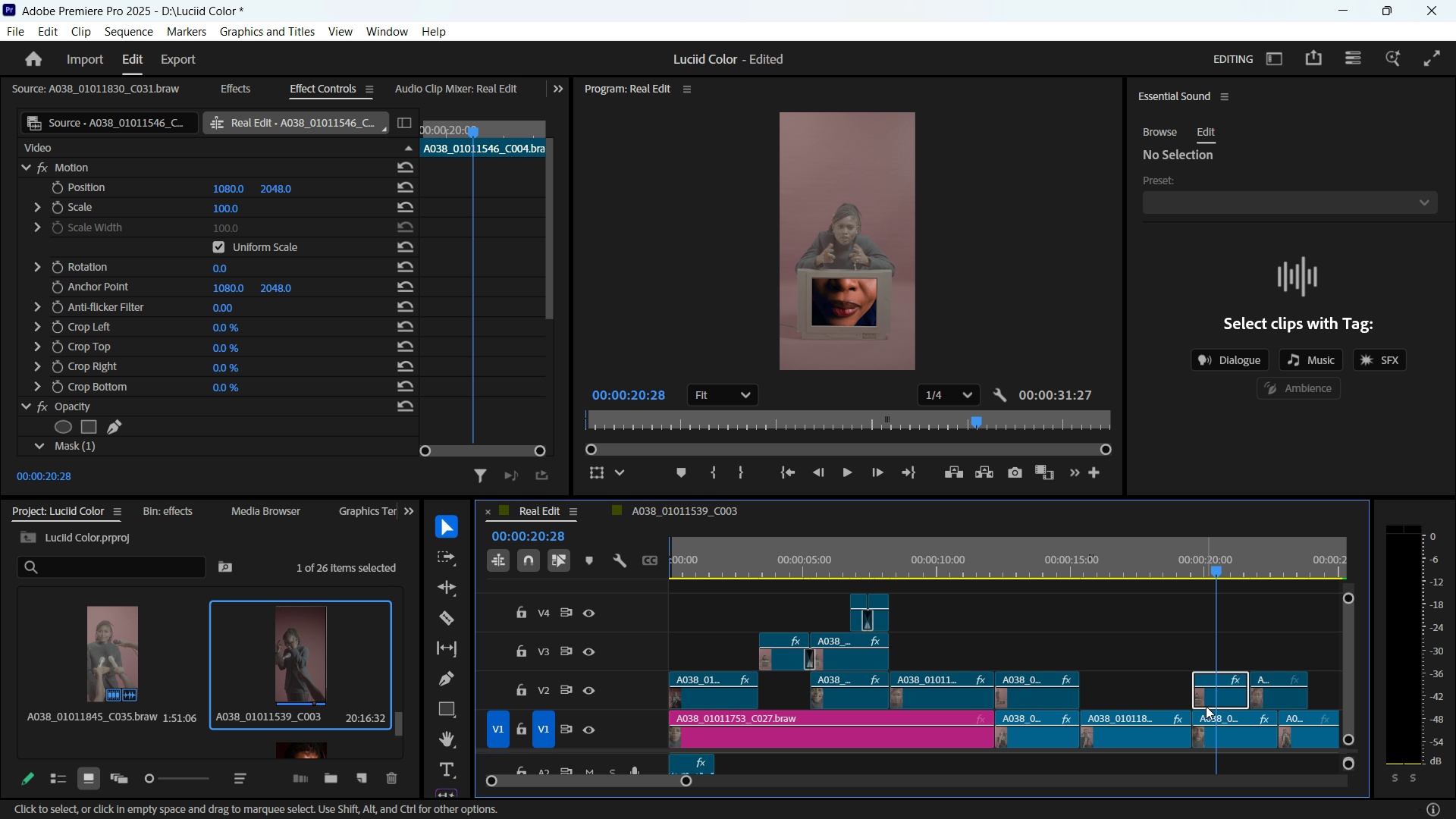 
key(Control+V)
 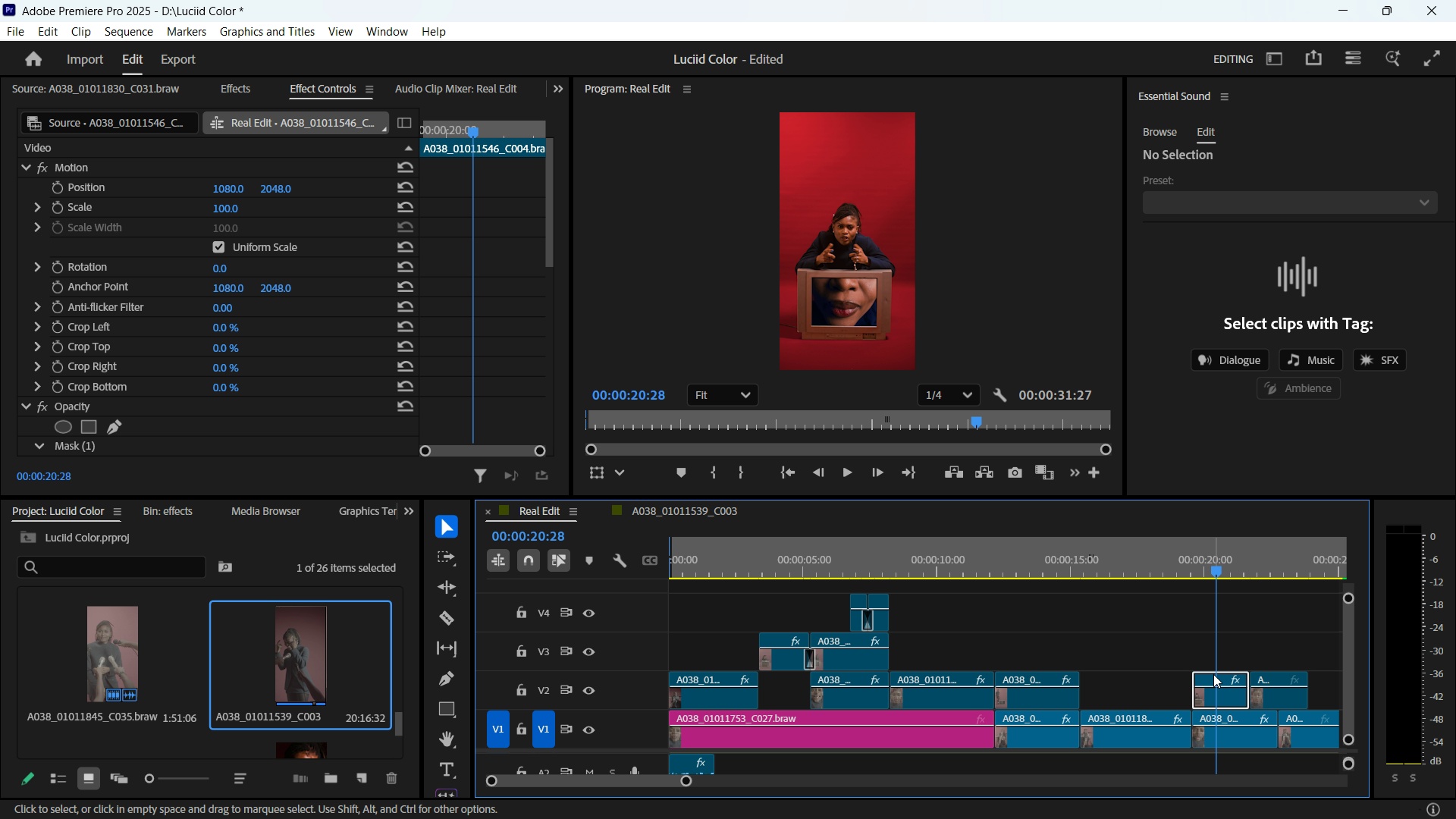 
key(Space)
 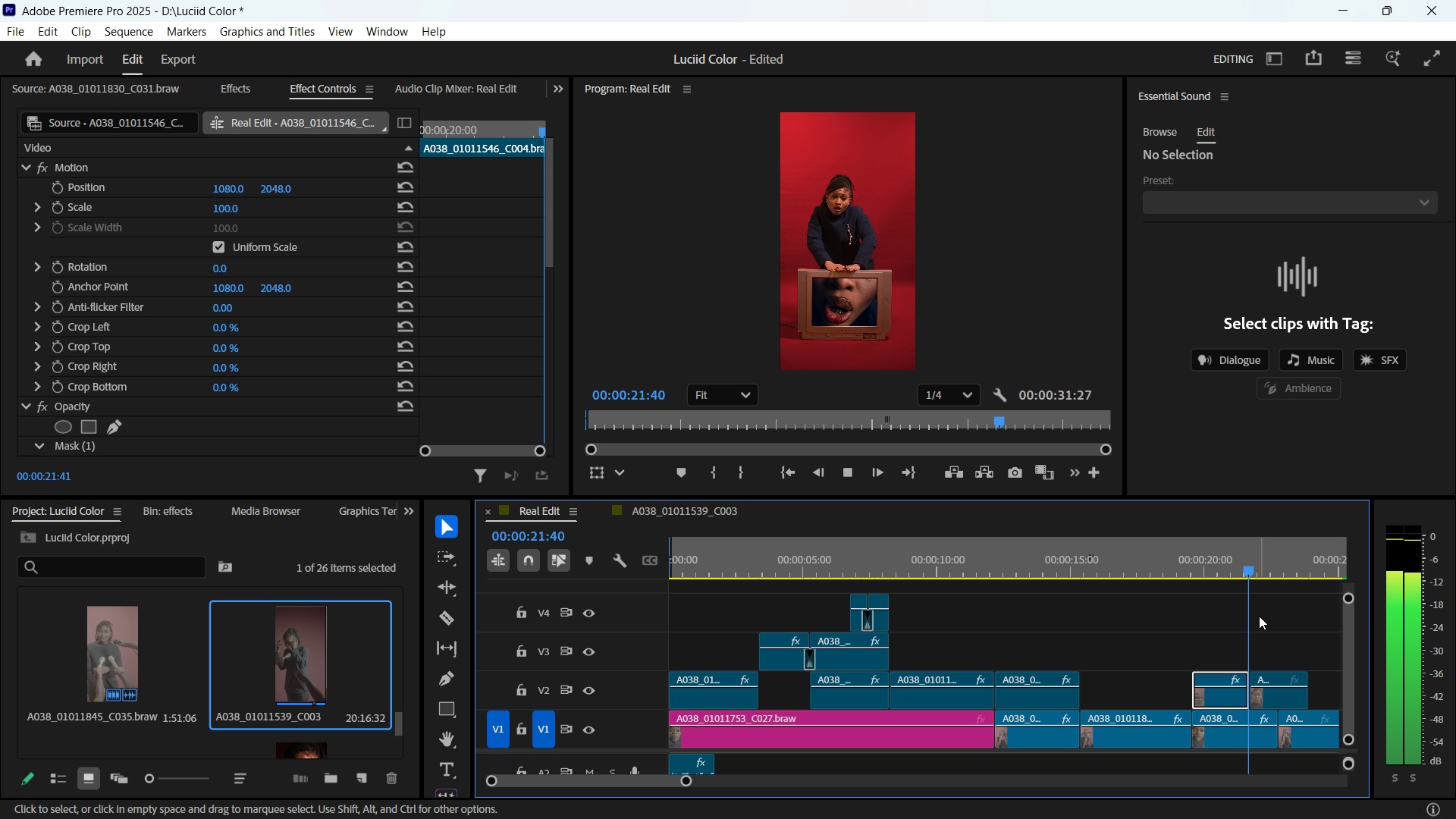 
key(Space)
 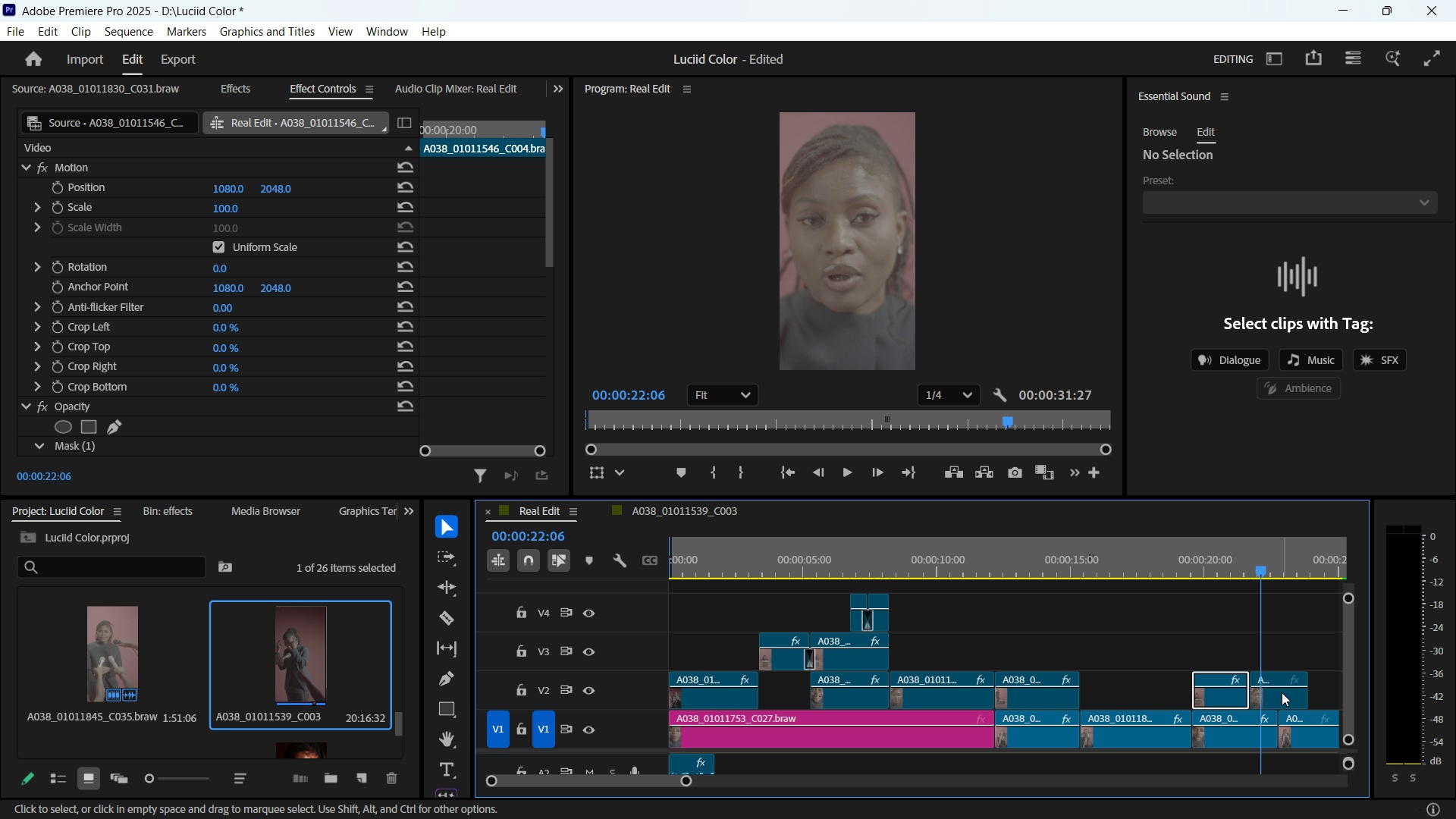 
left_click([1282, 692])
 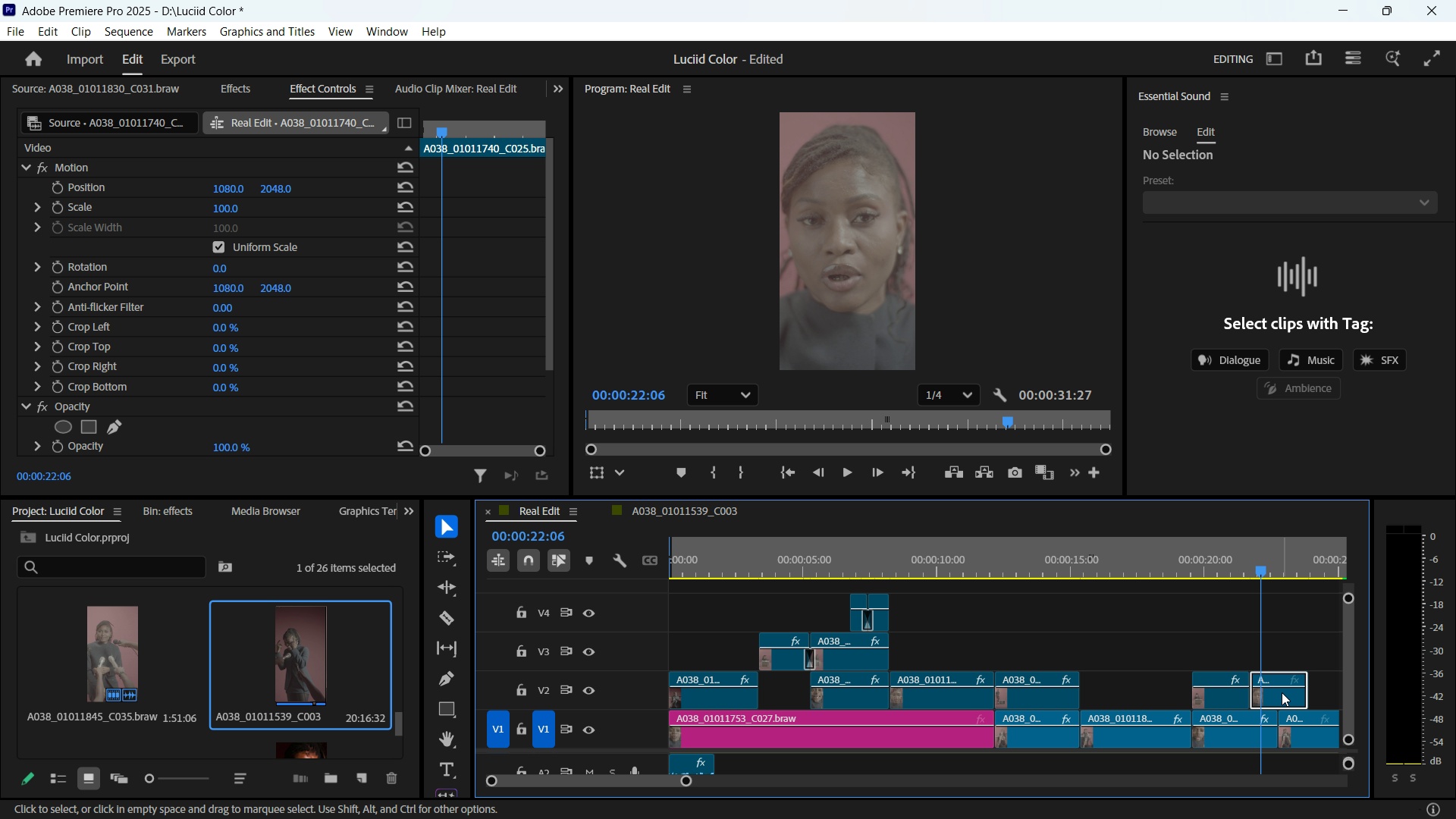 
key(Control+V)
 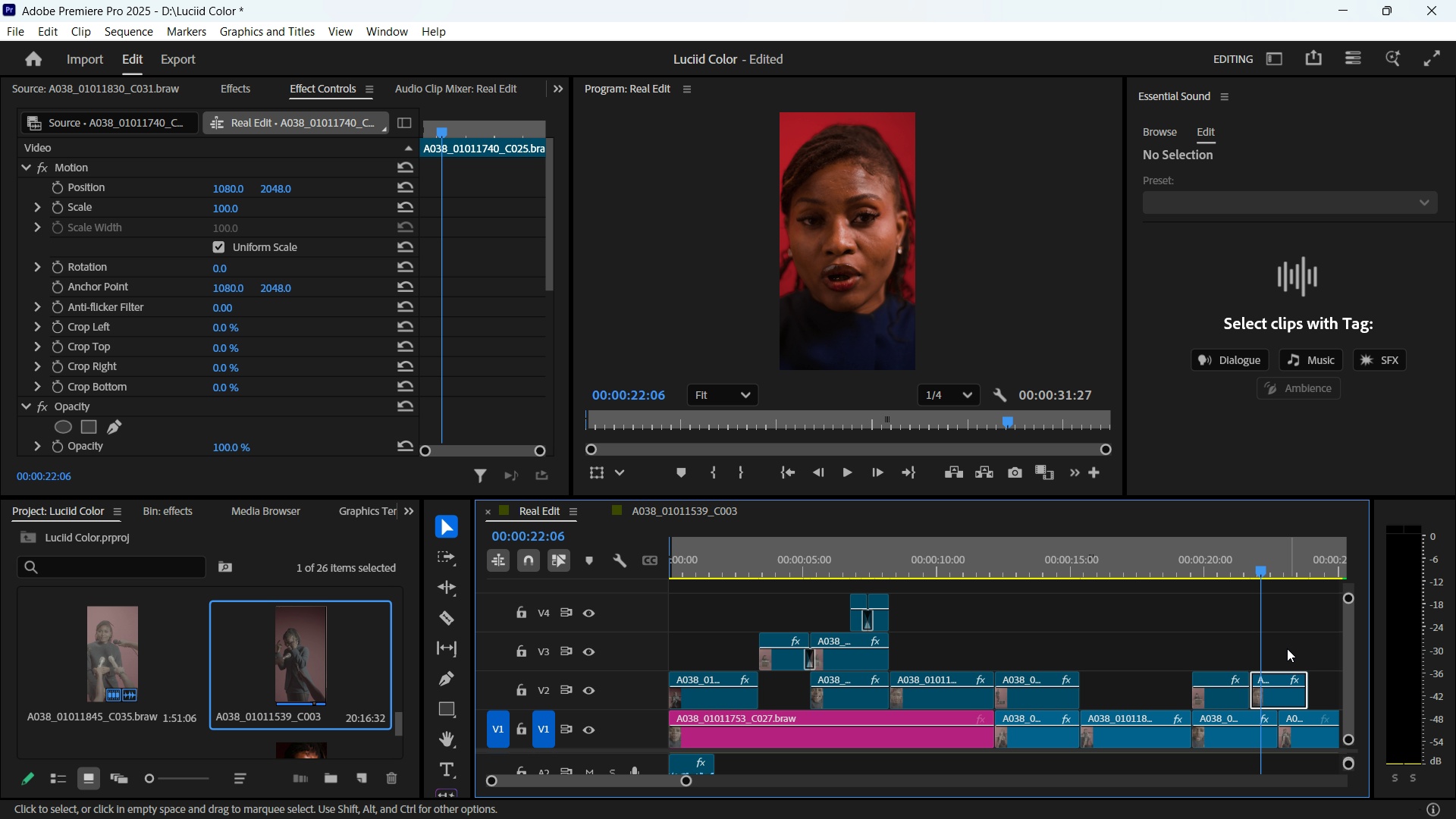 
key(Space)
 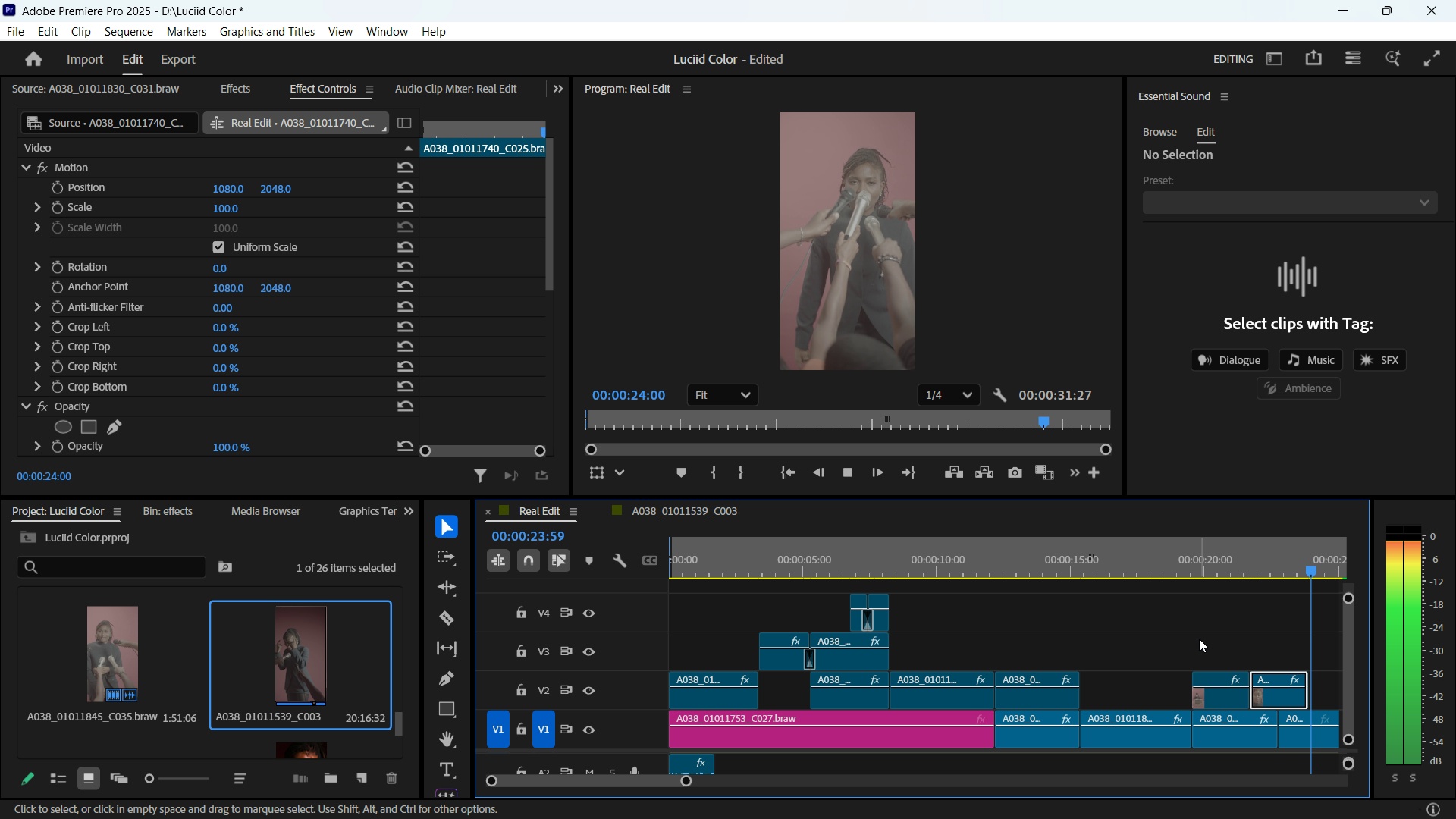 
key(Space)
 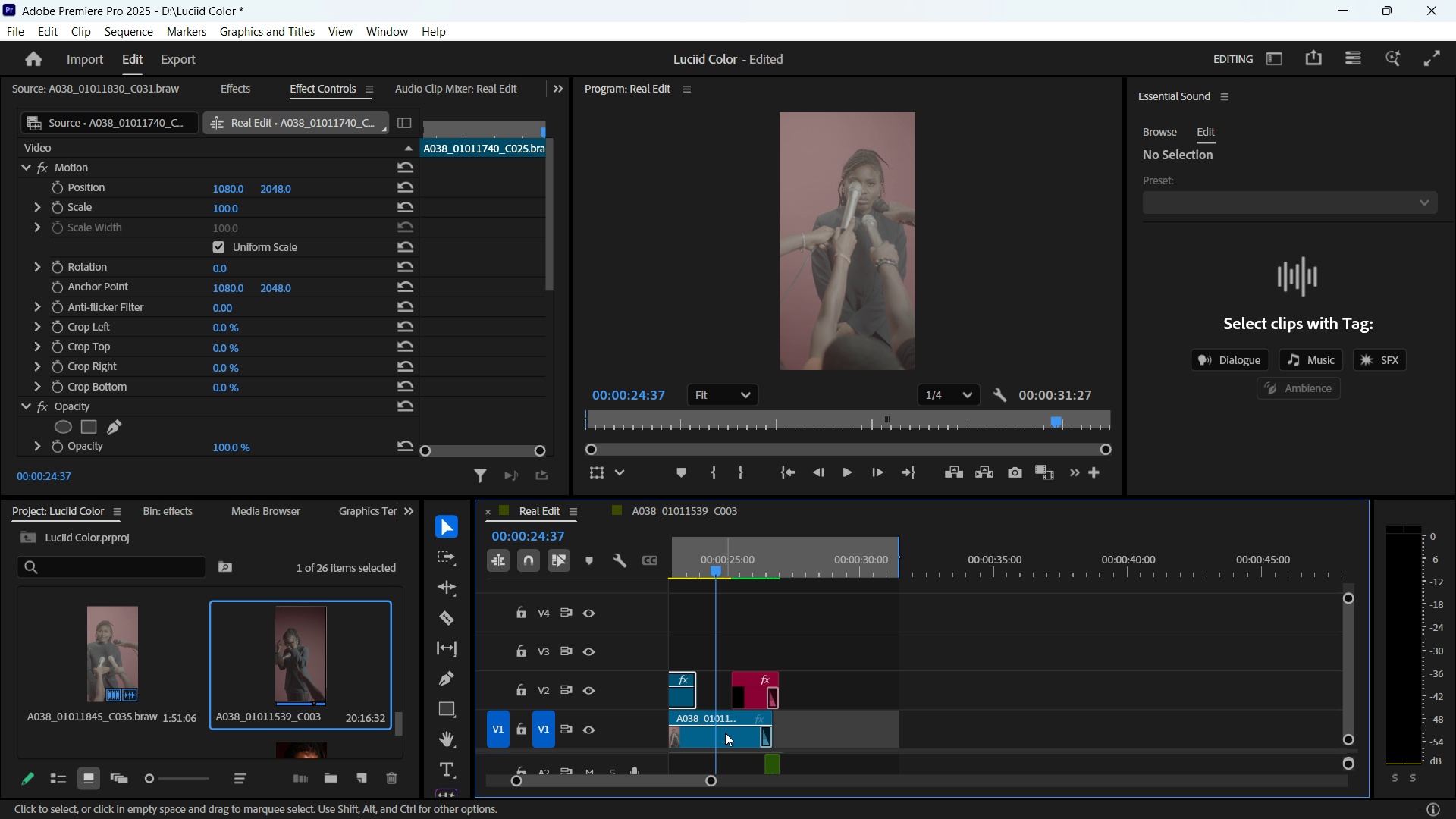 
left_click([725, 733])
 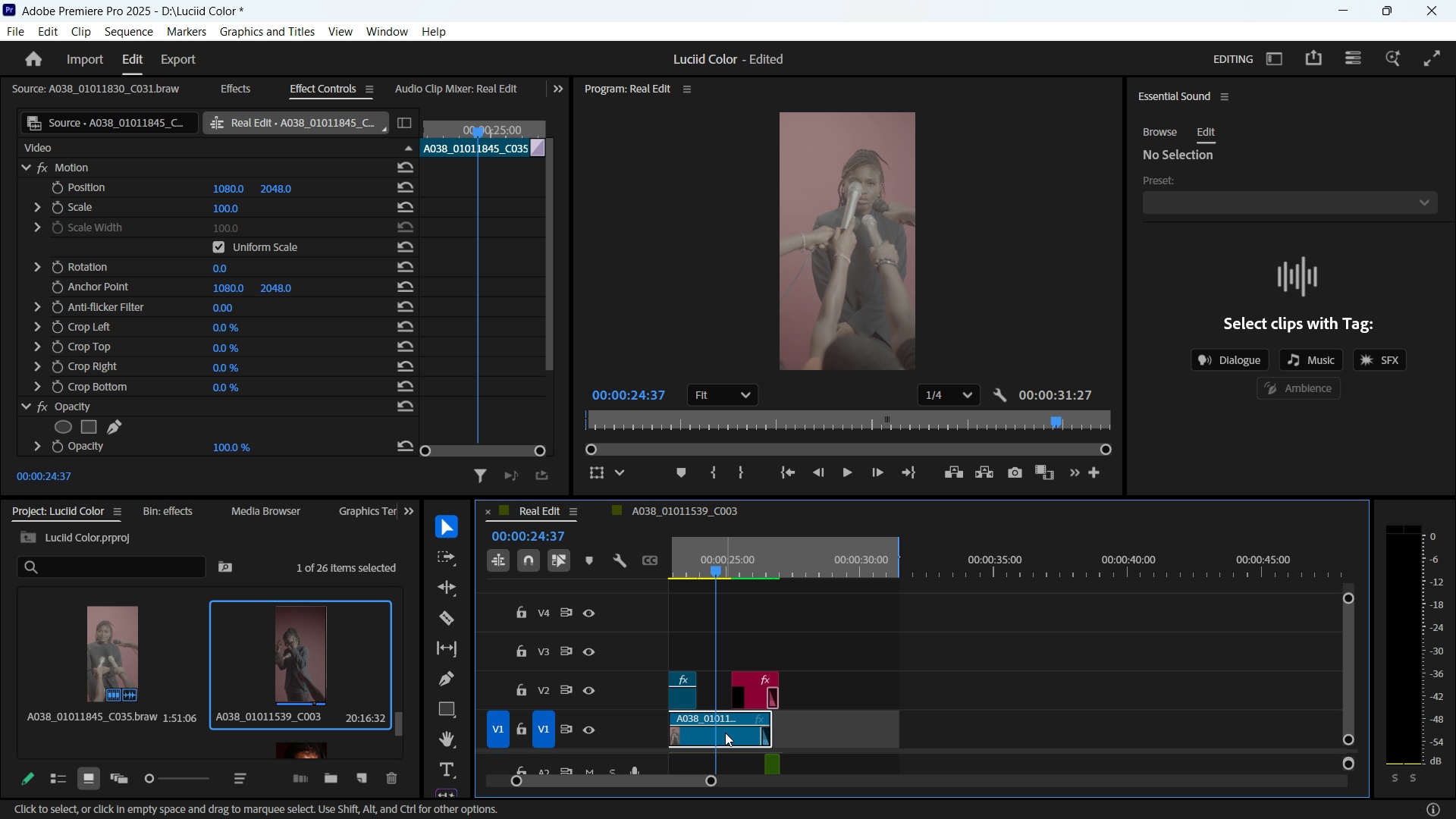 
hold_key(key=ControlLeft, duration=1.01)
 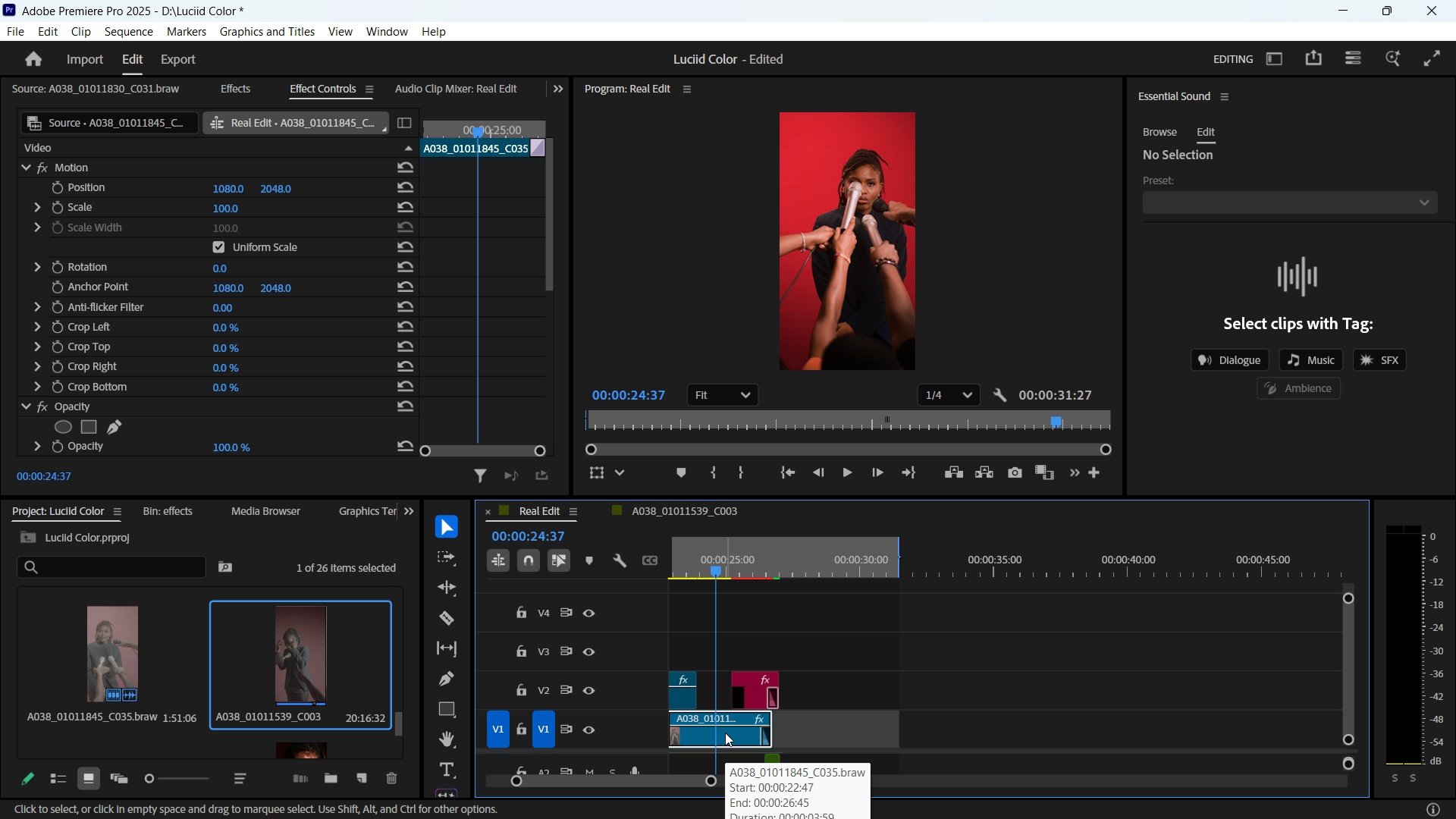 
key(V)
 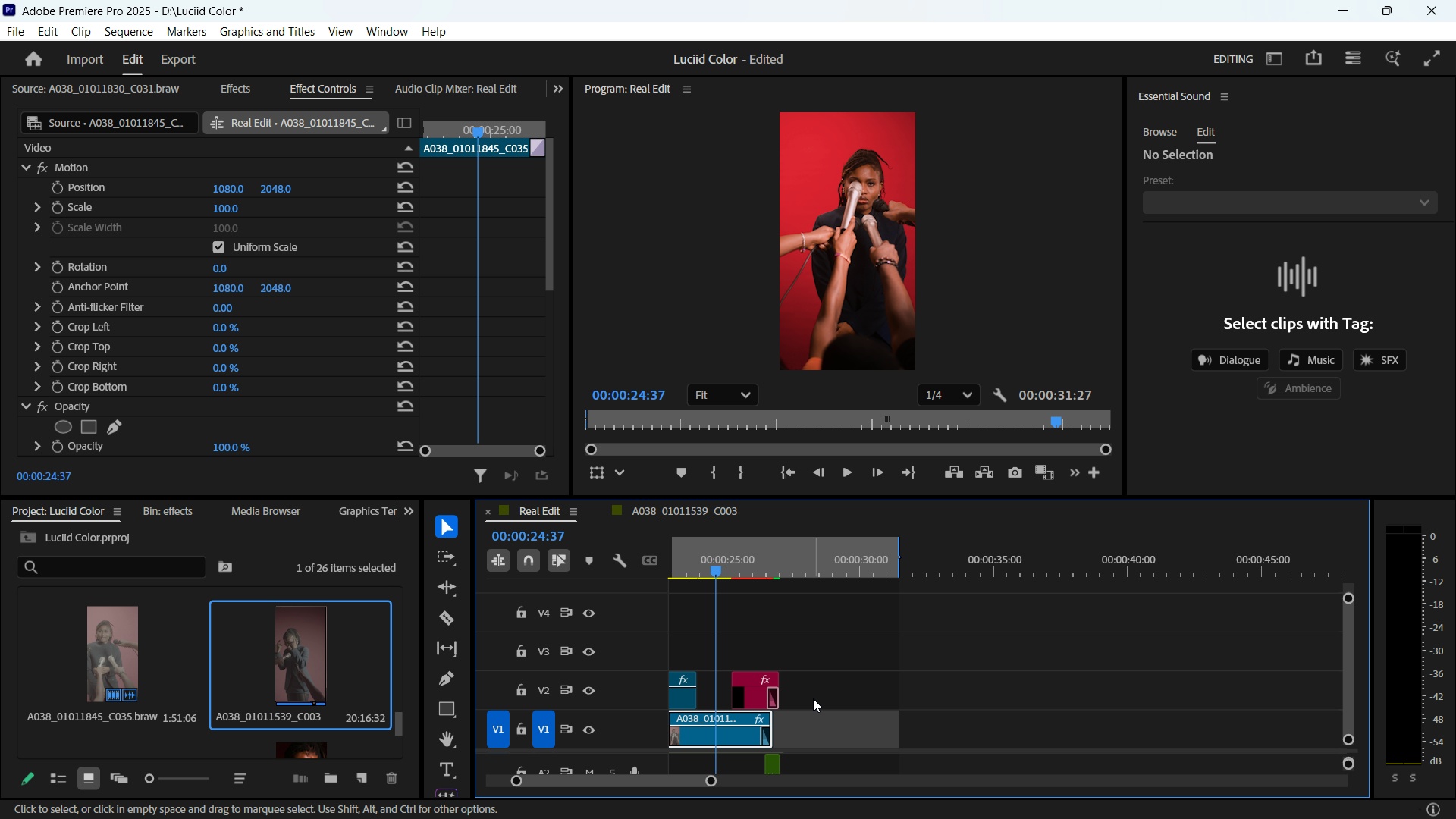 
key(Space)
 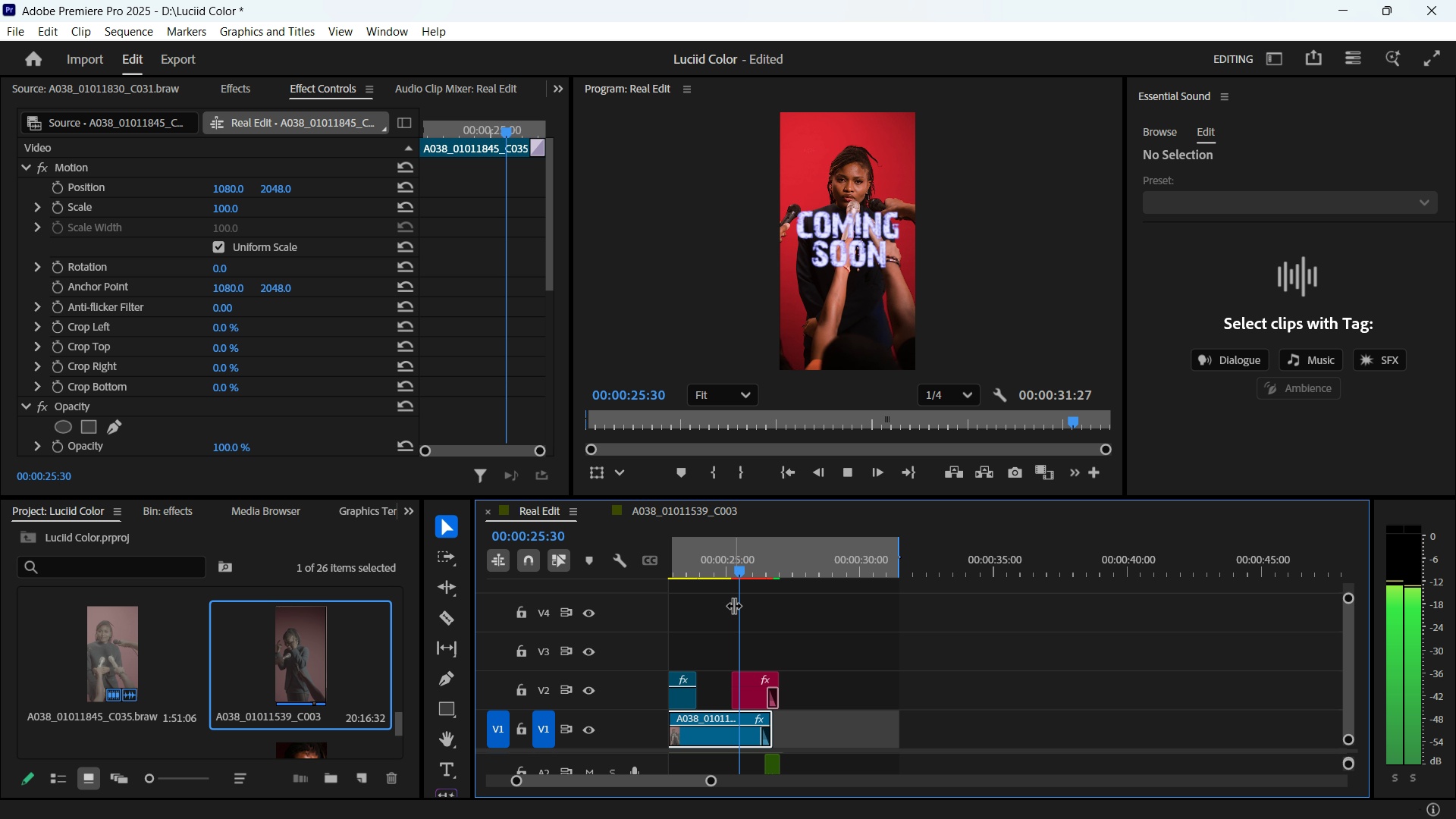 
key(Space)
 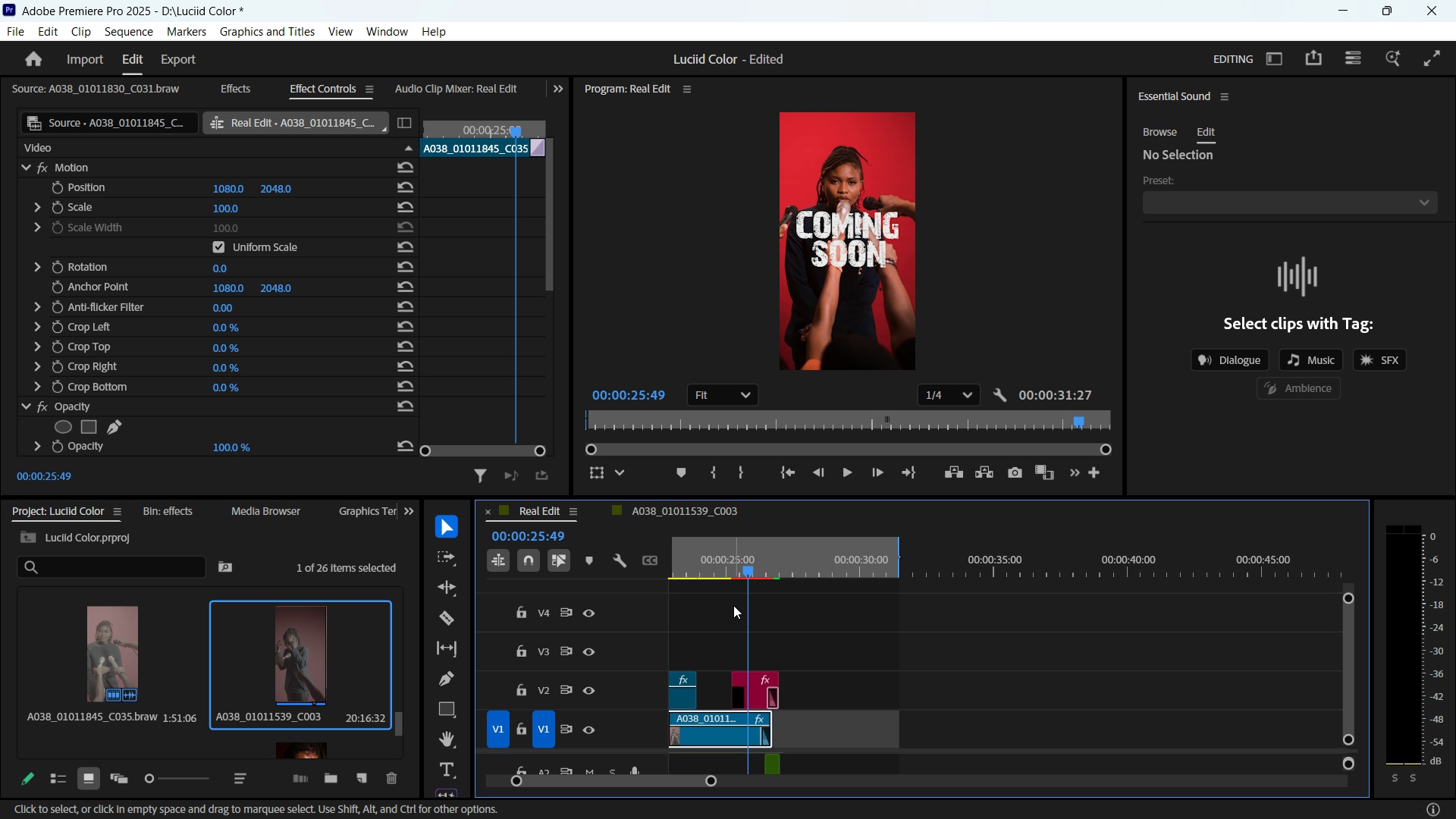 
key(Space)
 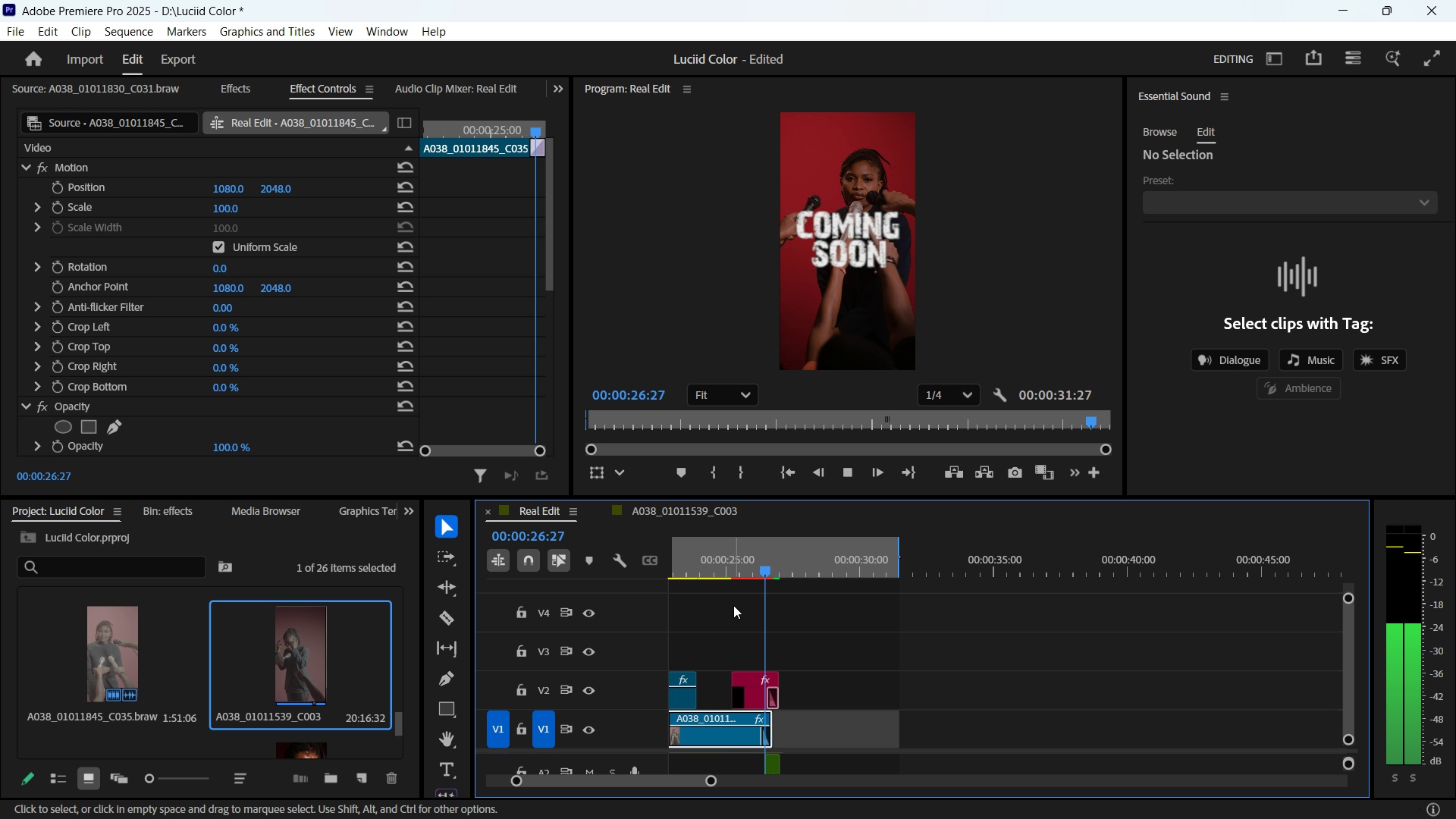 
key(Space)
 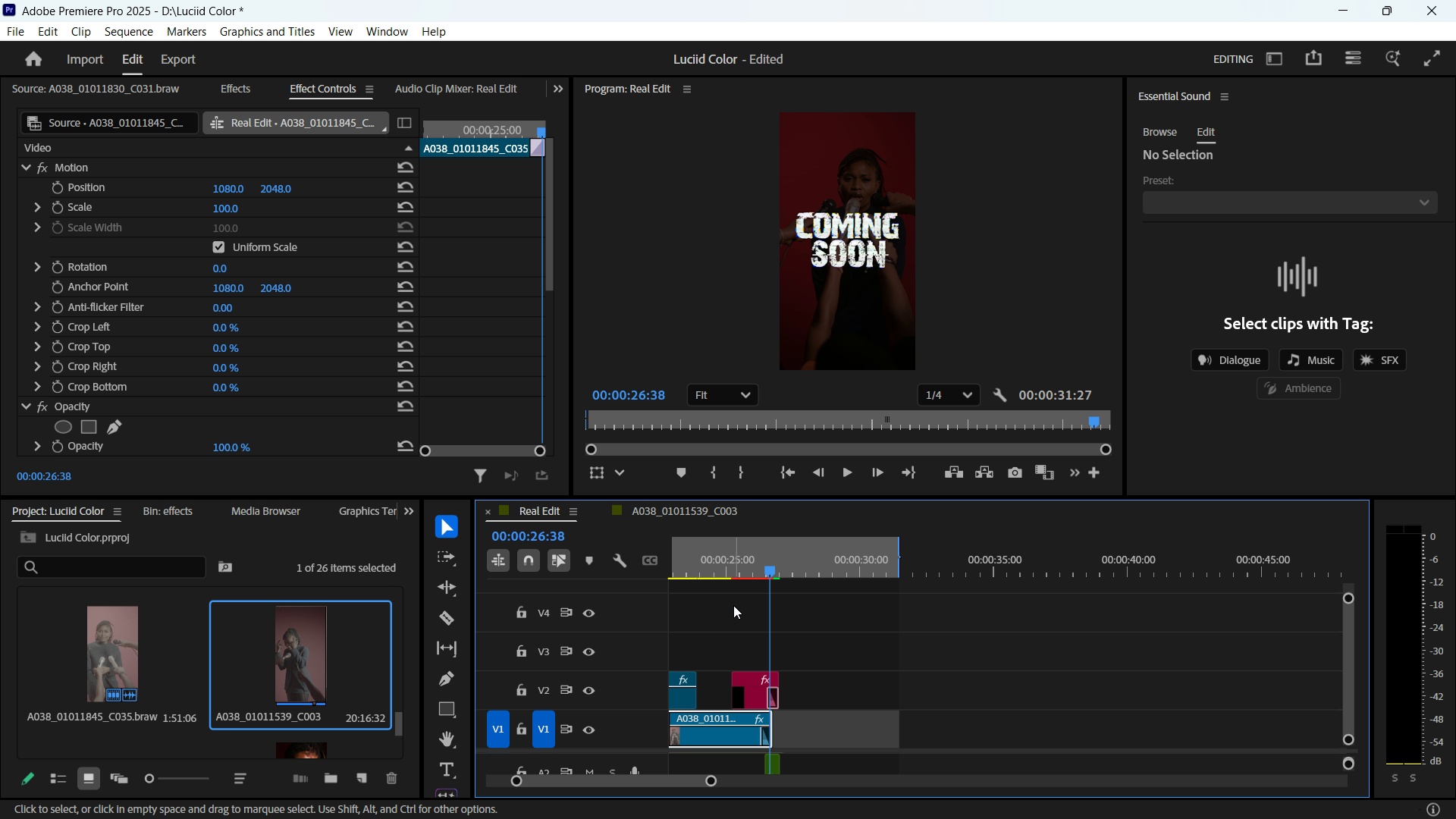 
key(Enter)
 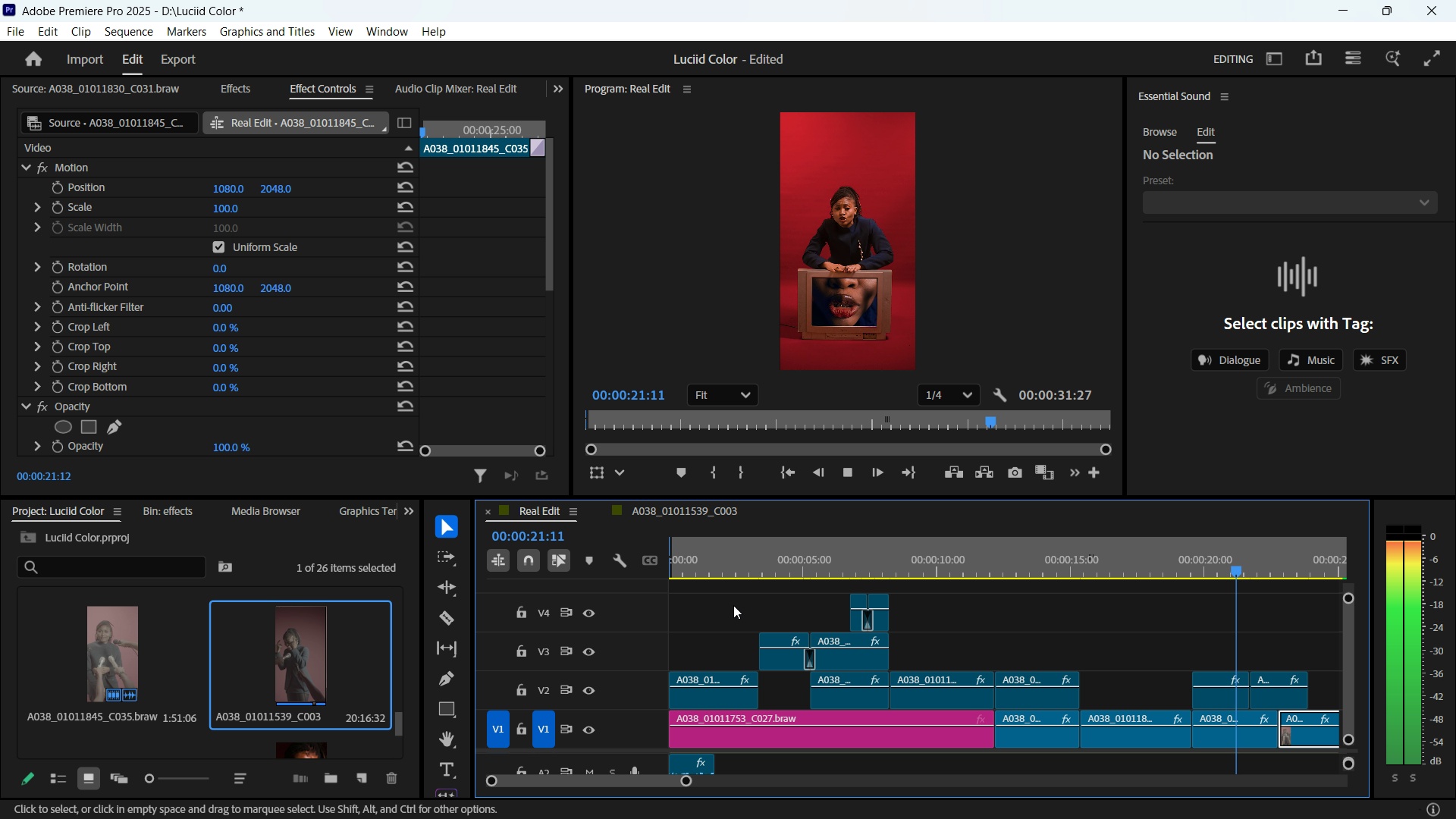 
wait(36.09)
 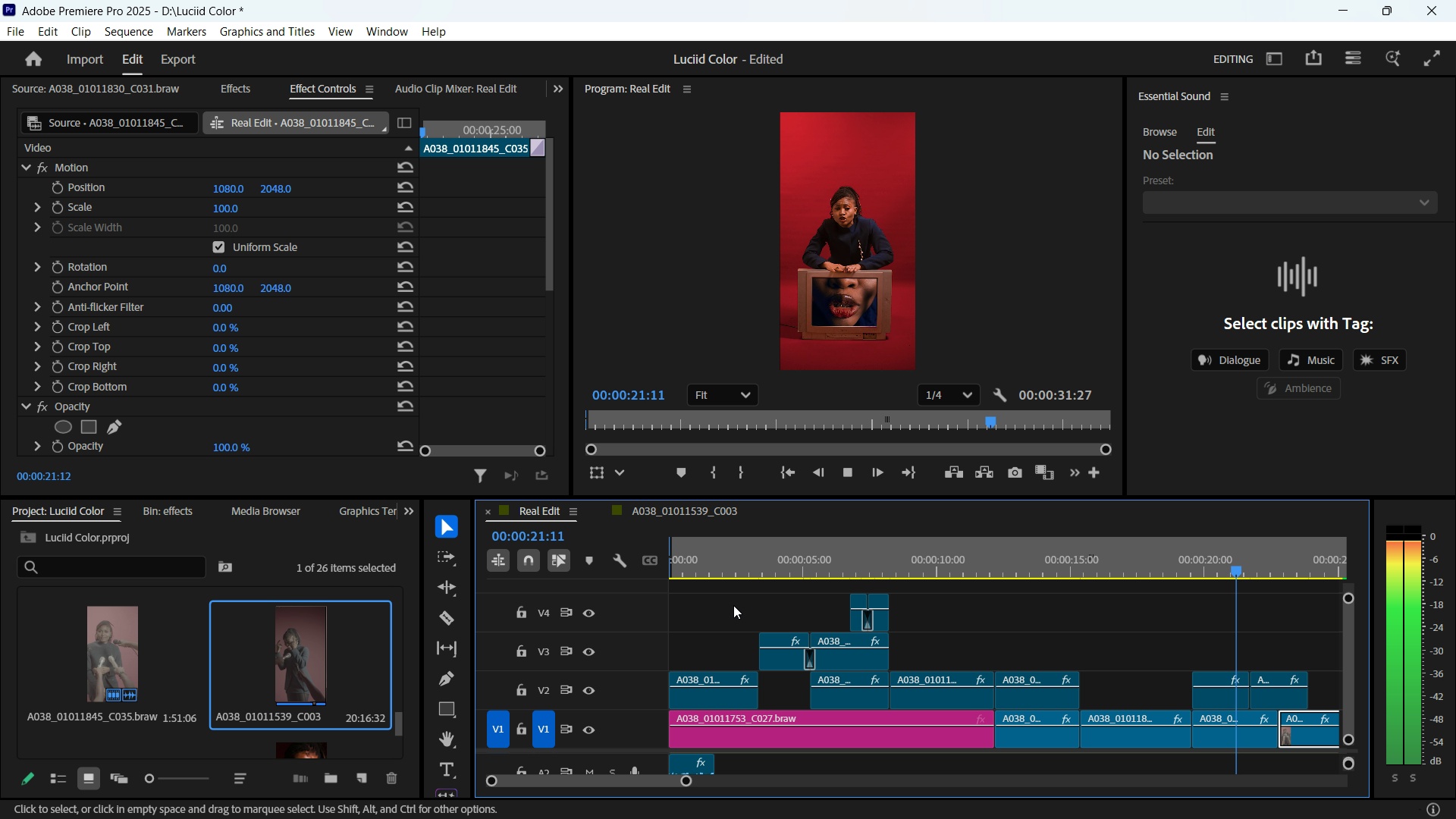 
key(Space)
 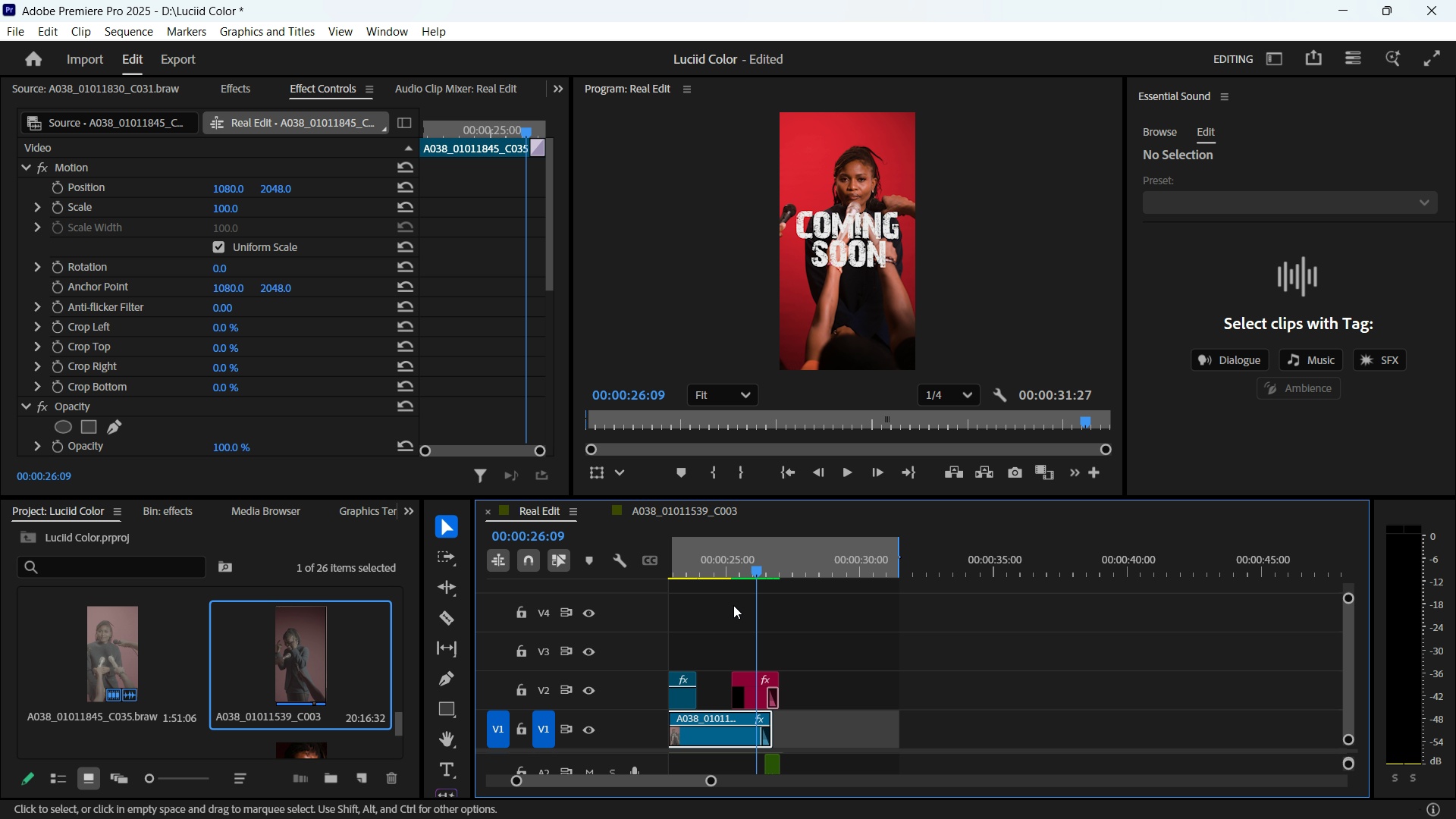 
key(Control+S)
 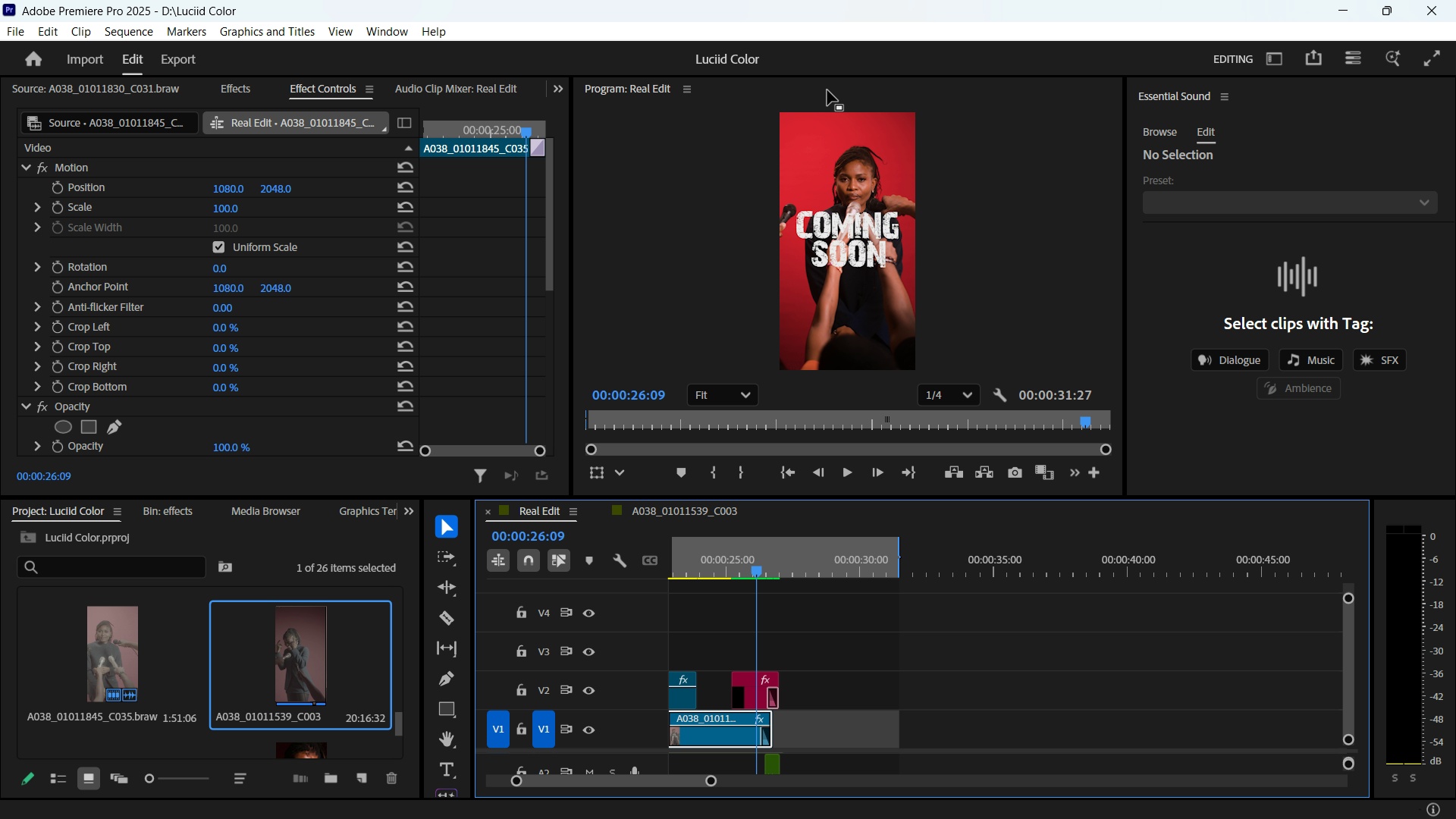 
left_click_drag(start_coordinate=[683, 372], to_coordinate=[683, 362])
 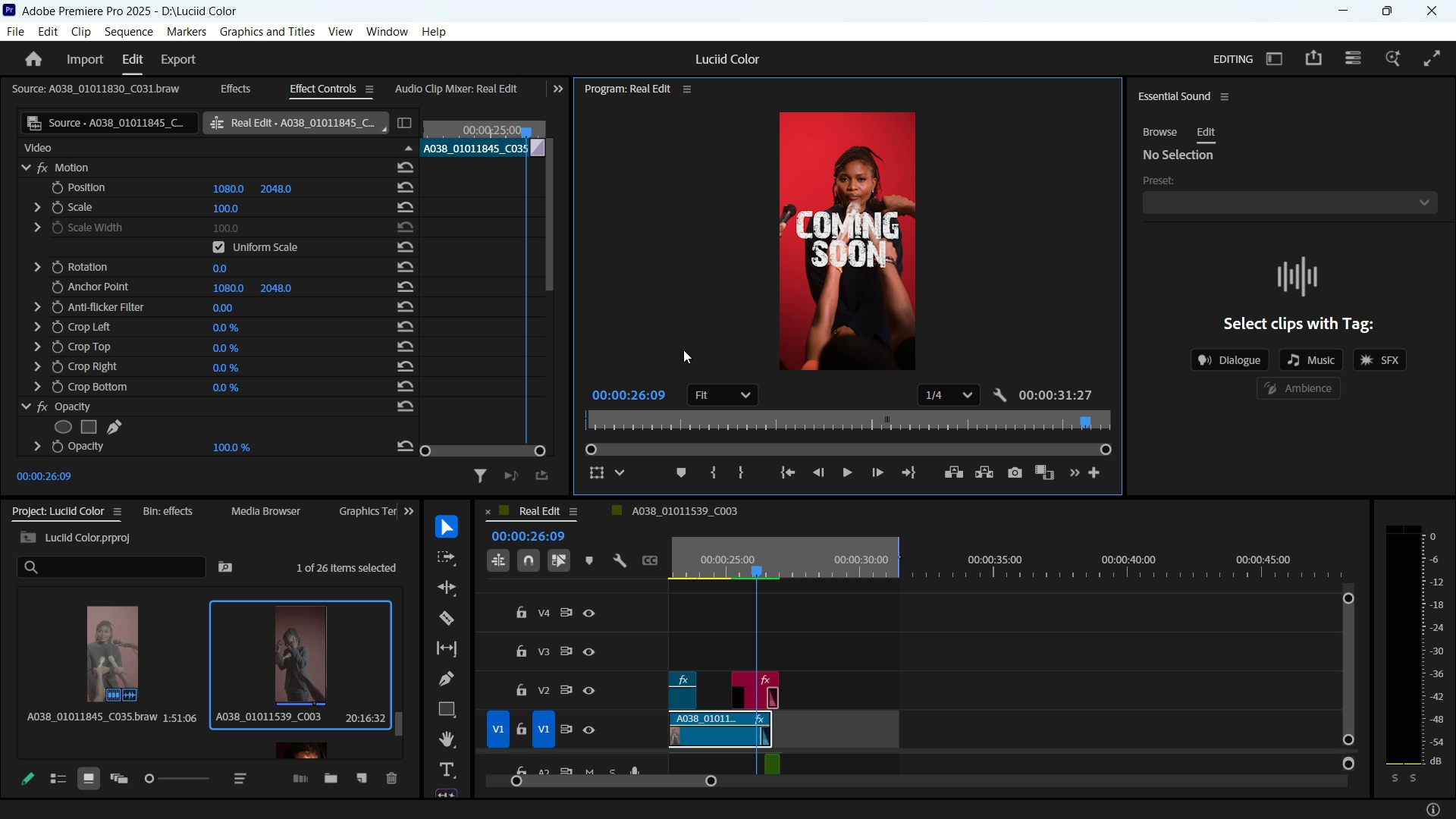 
key(Backquote)
 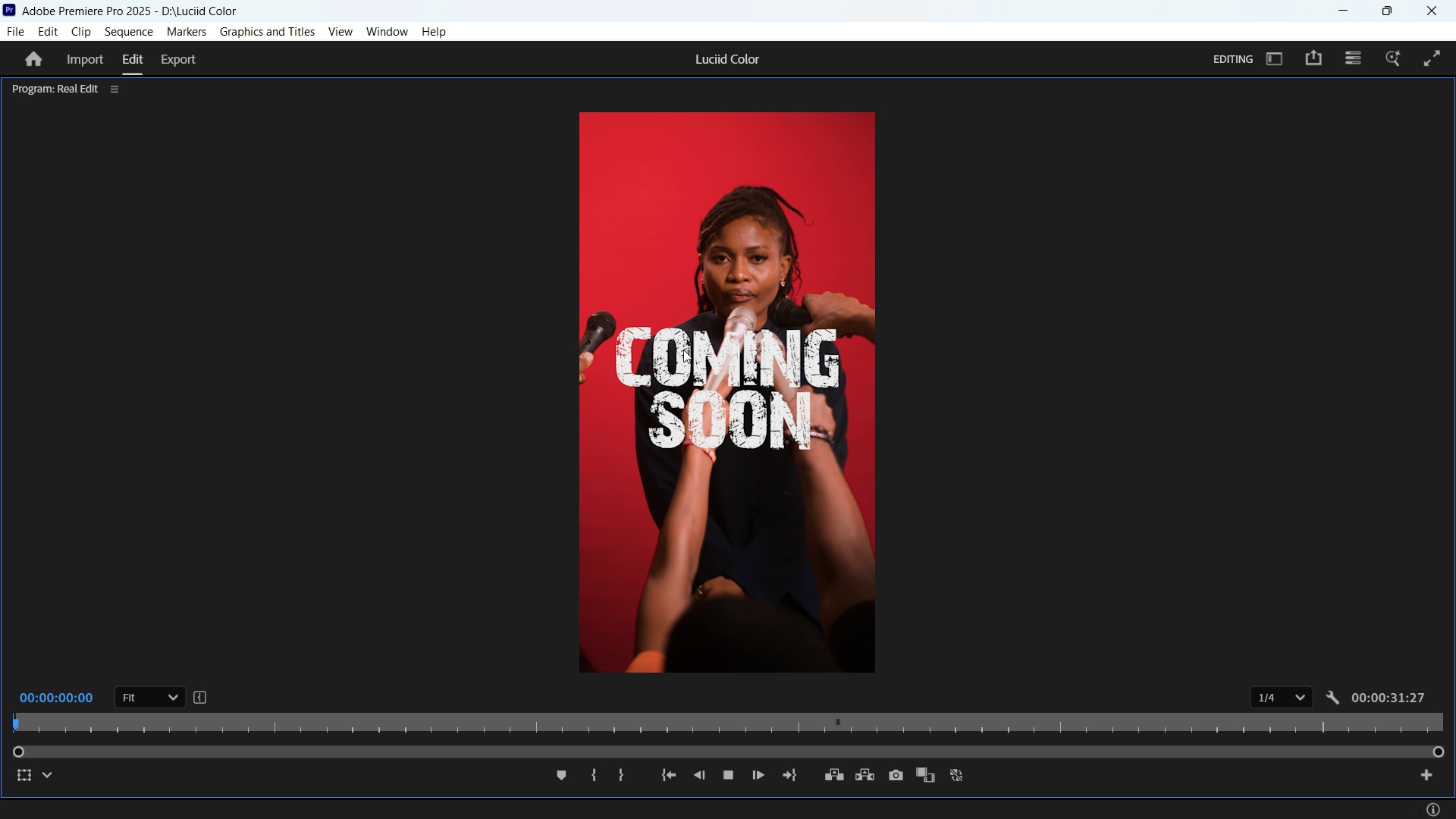 
key(Enter)
 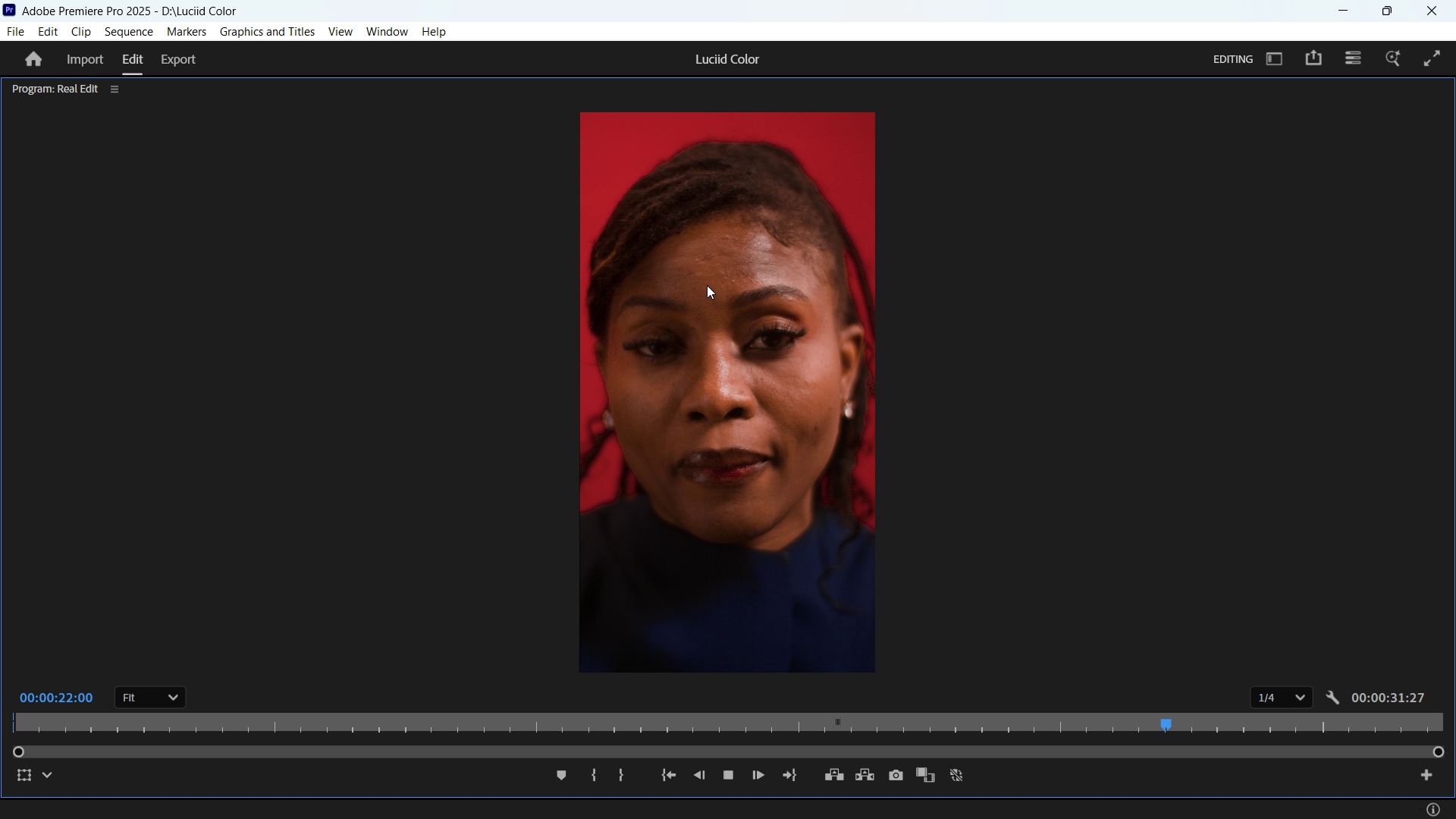 
wait(27.48)
 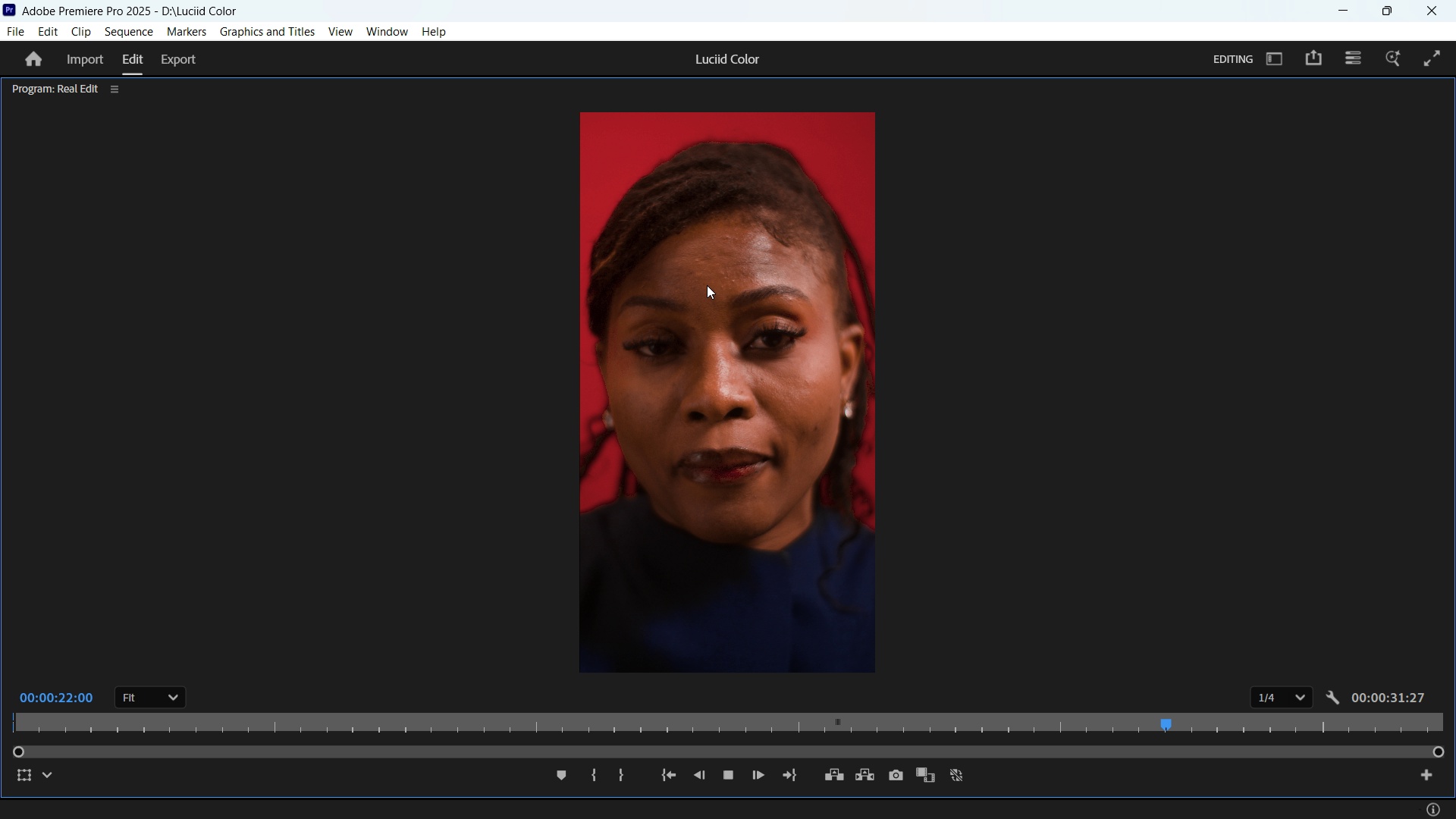 
key(Space)
 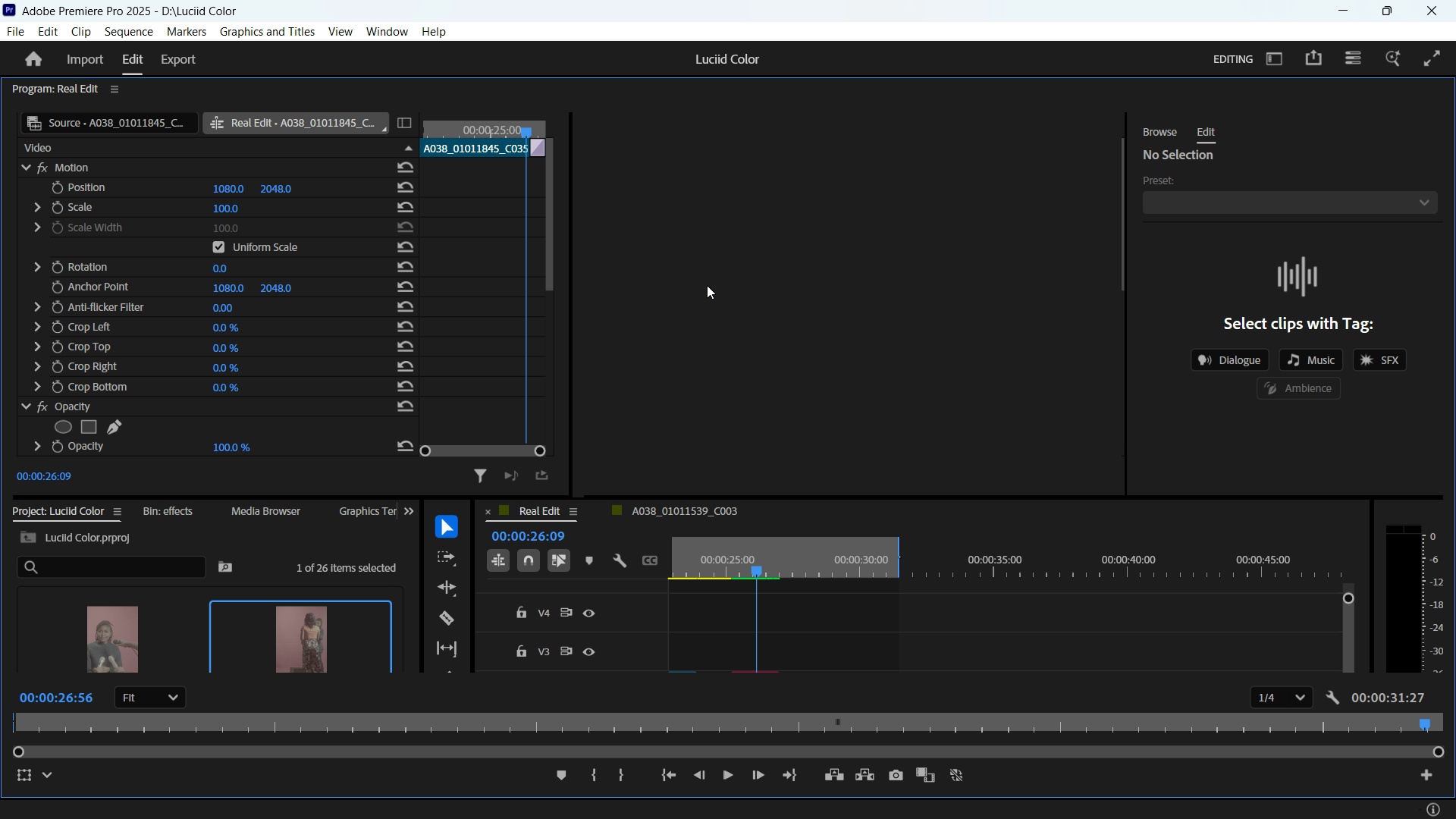 
key(Backquote)
 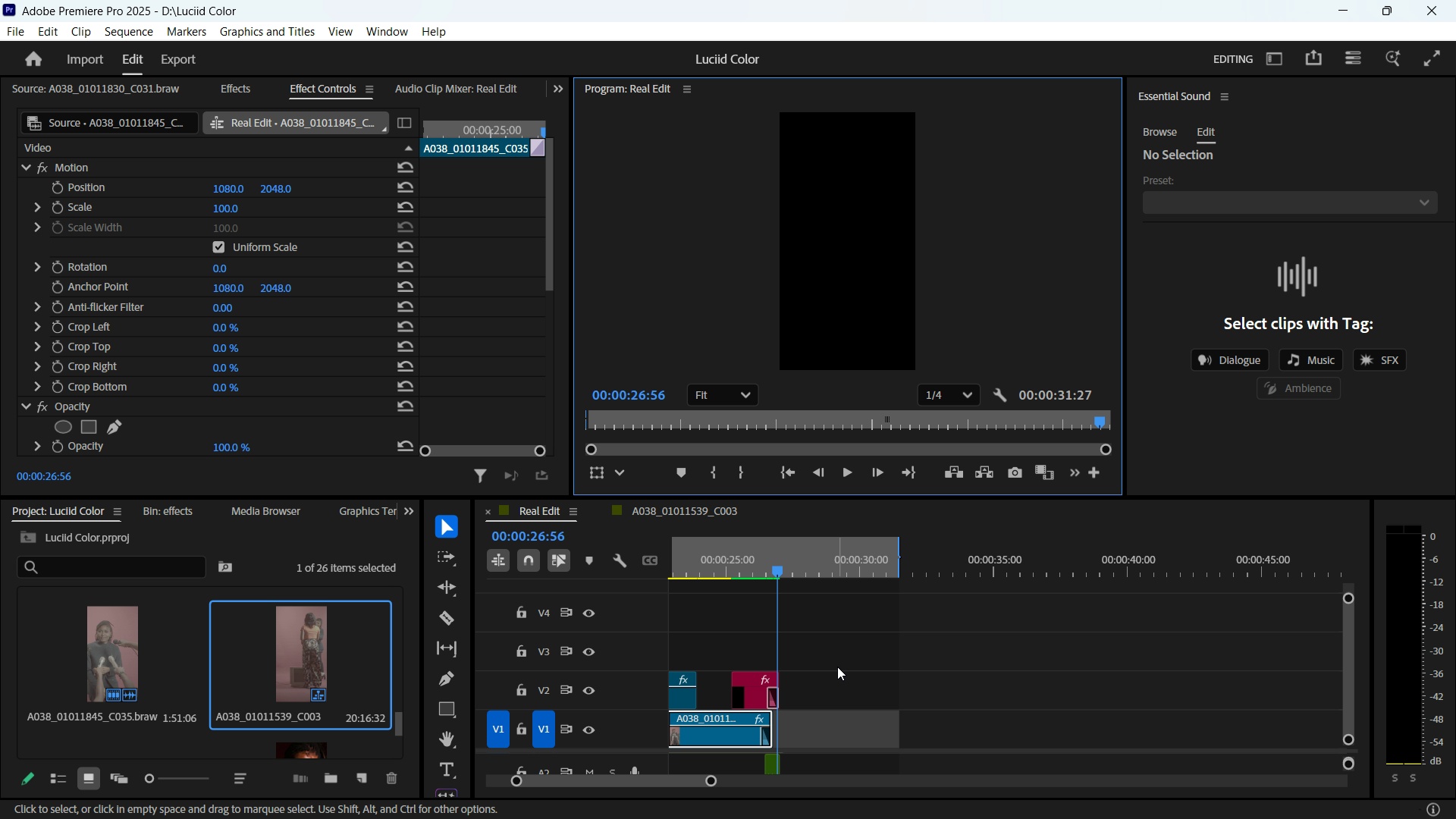 
key(Enter)
 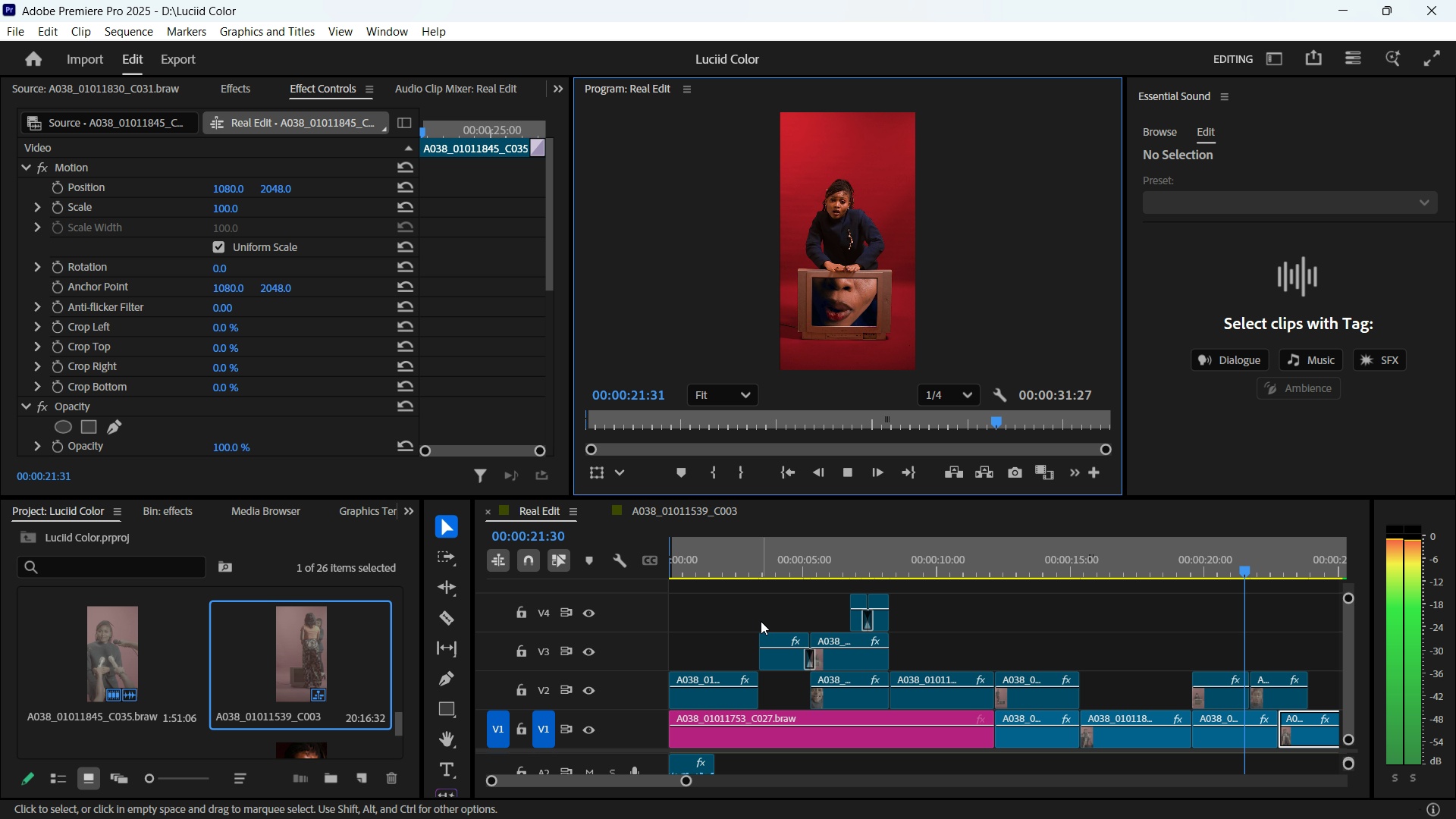 
wait(27.07)
 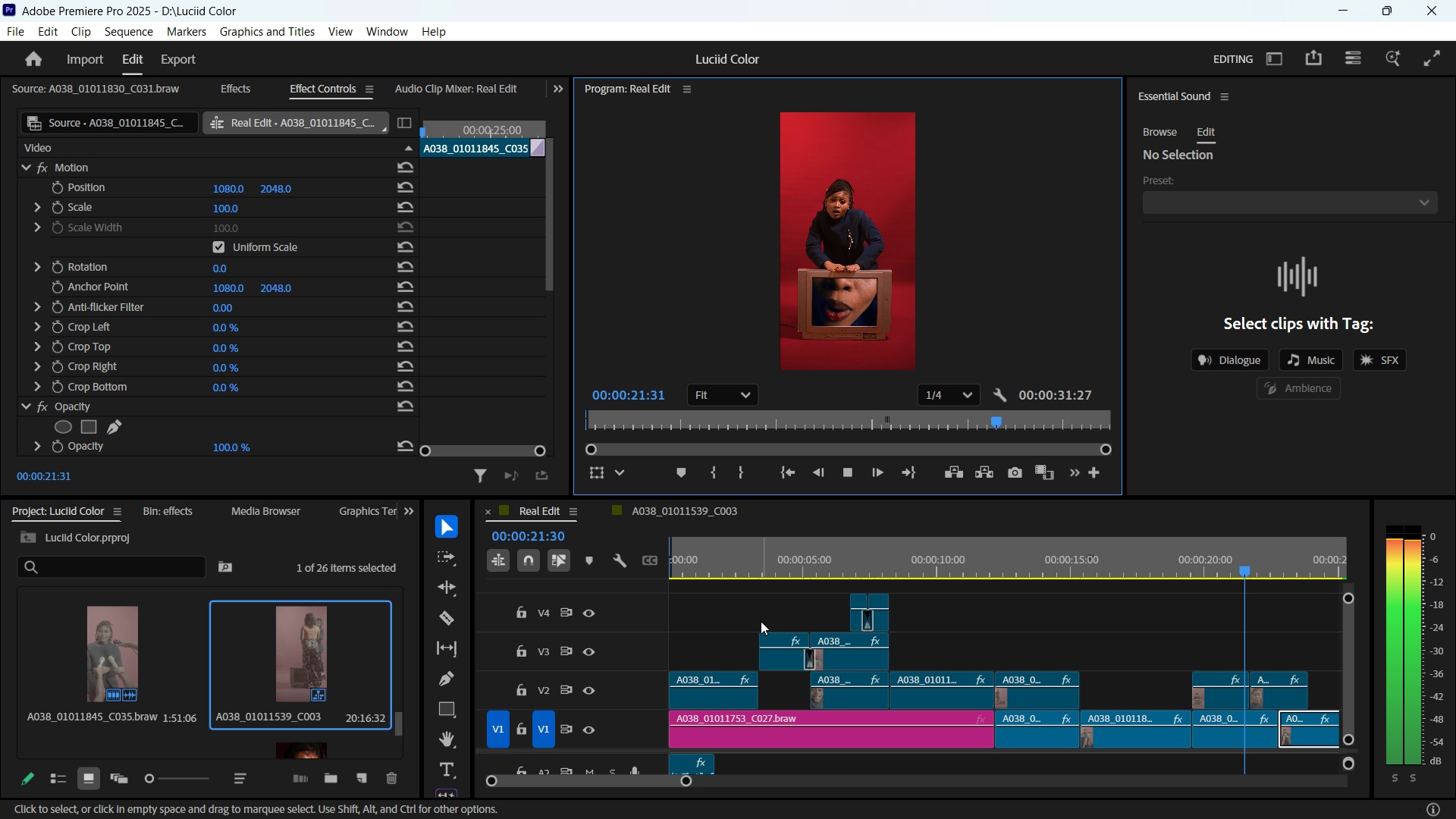 
key(Space)
 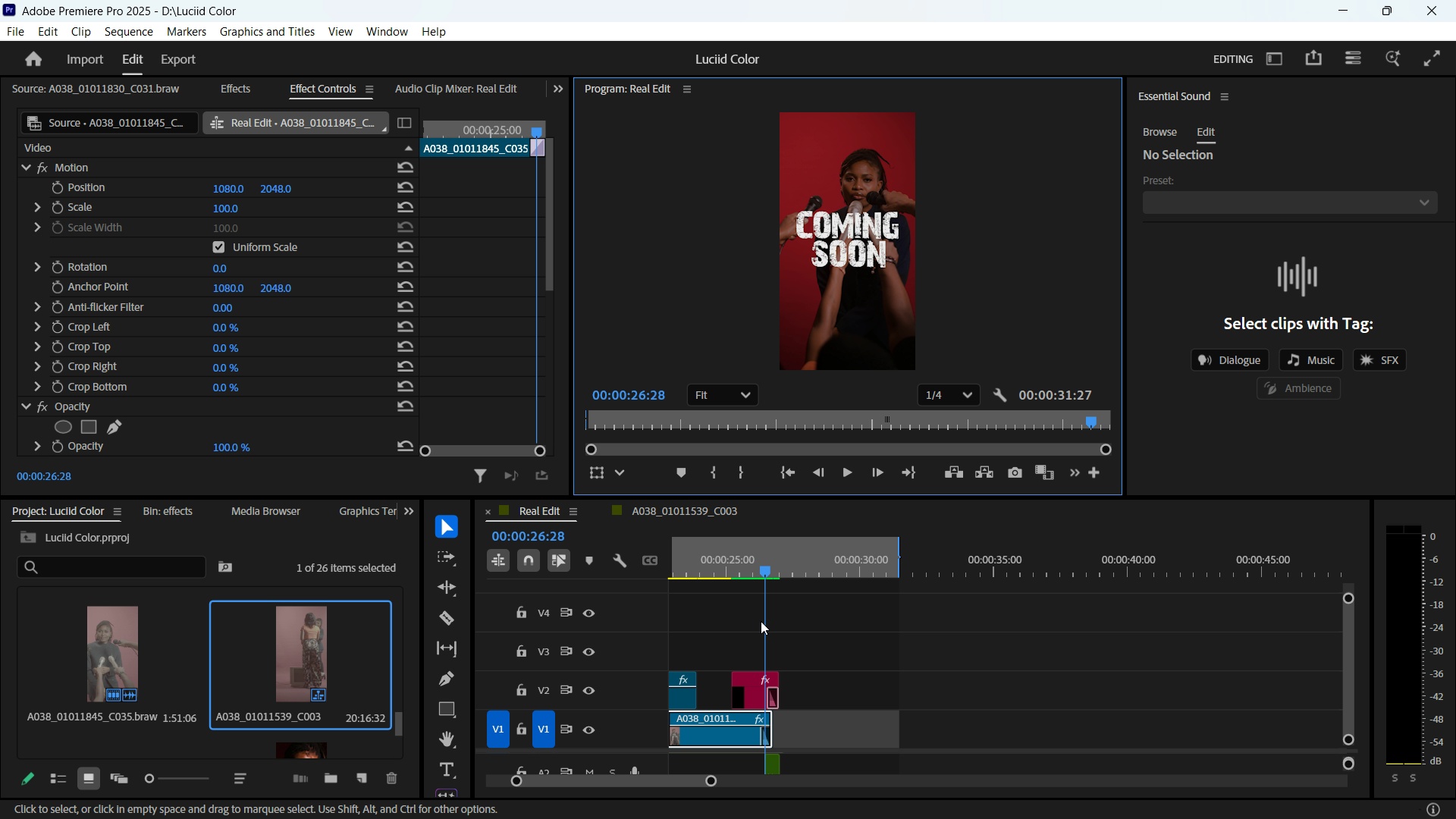 
key(Enter)
 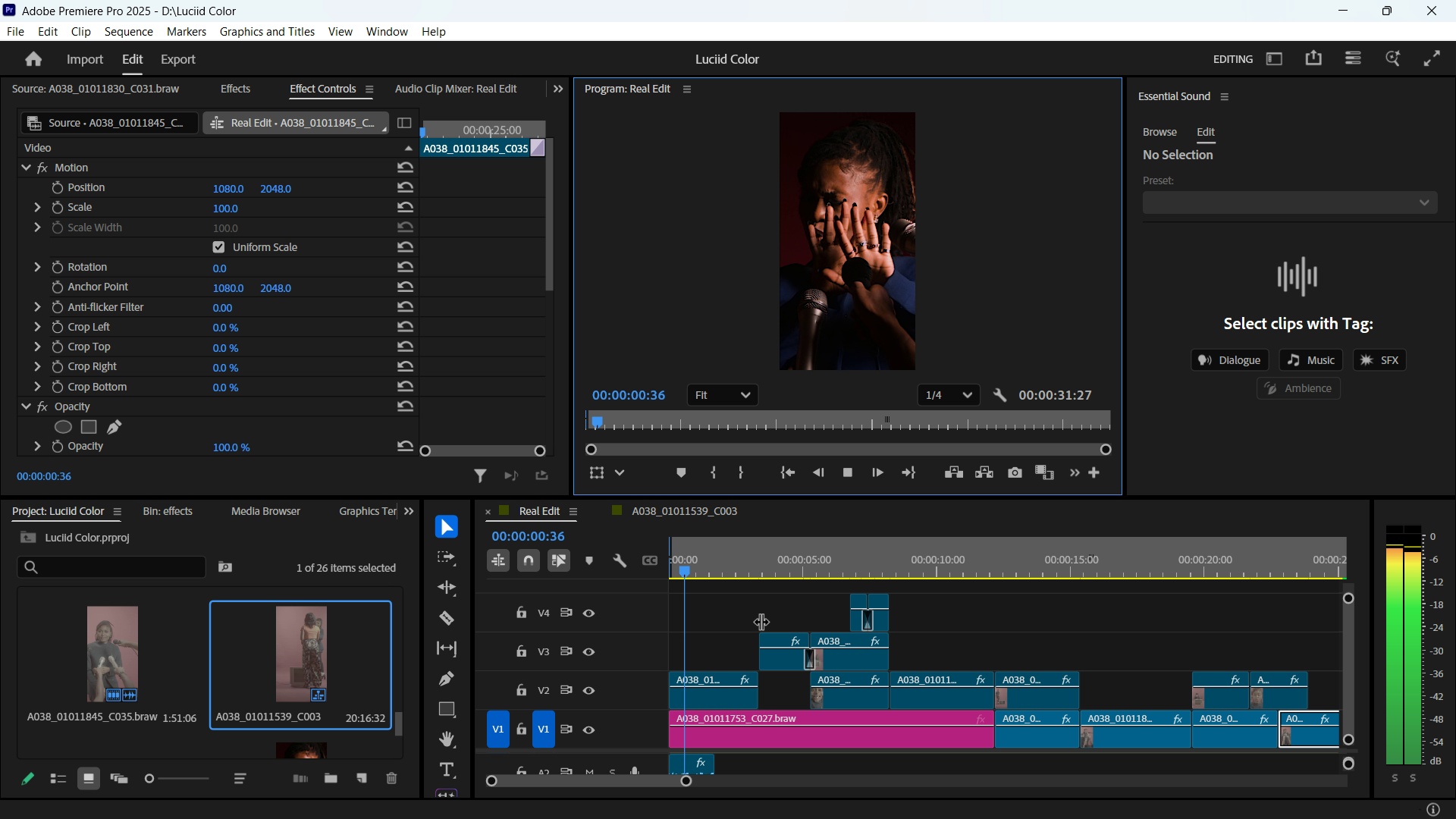 
key(Space)